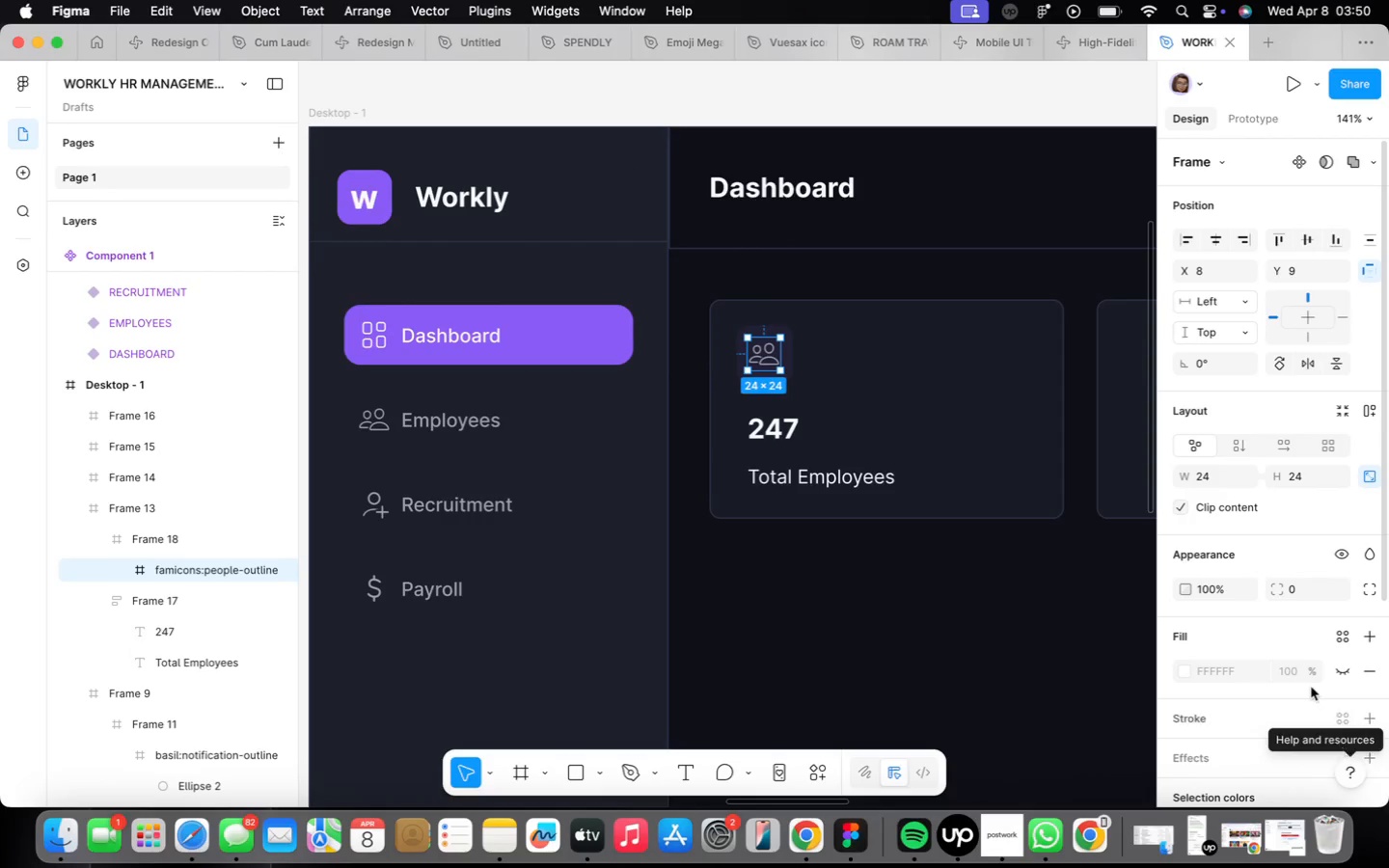 
scroll: coordinate [1285, 696], scroll_direction: down, amount: 16.0
 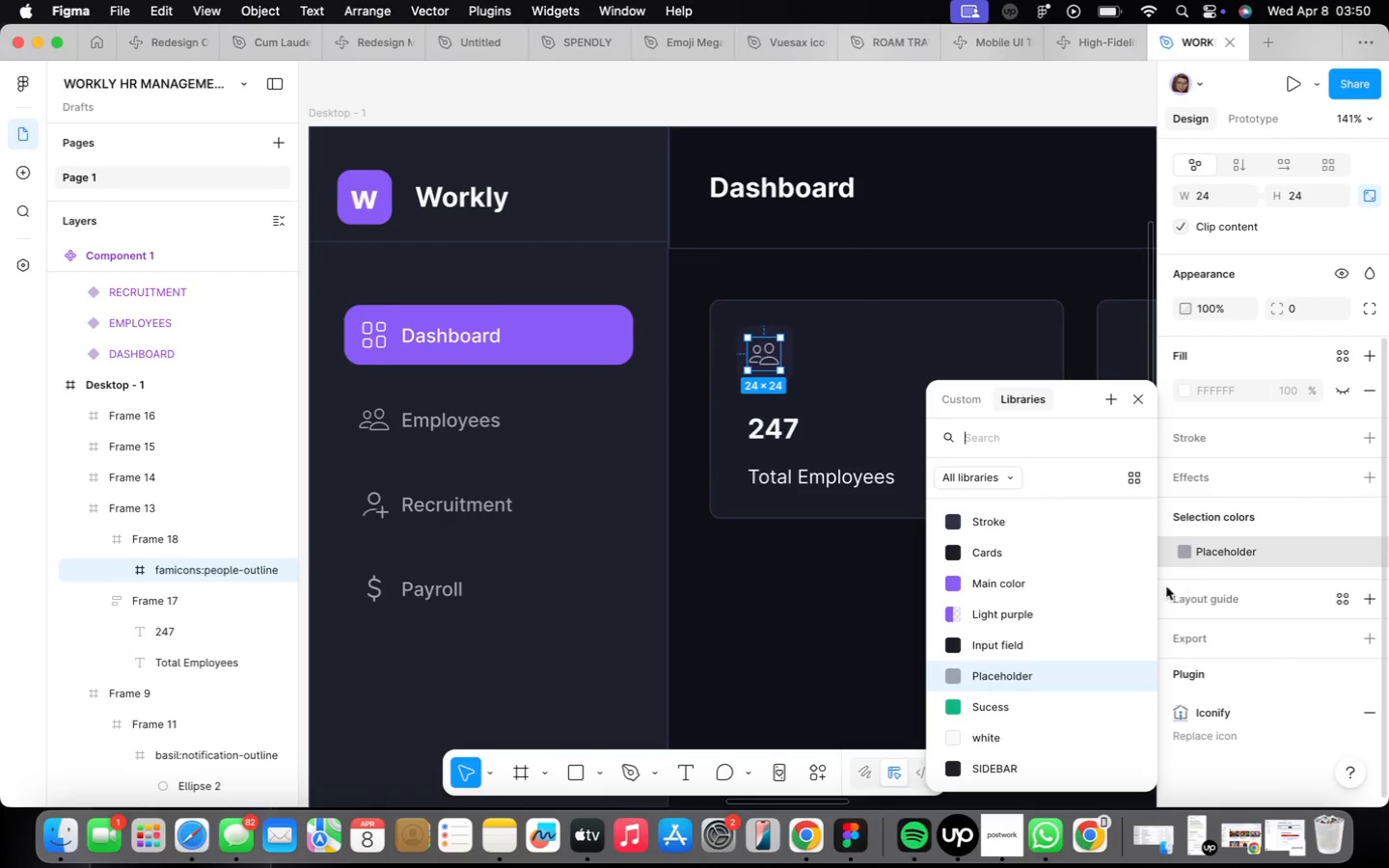 
left_click([1114, 589])
 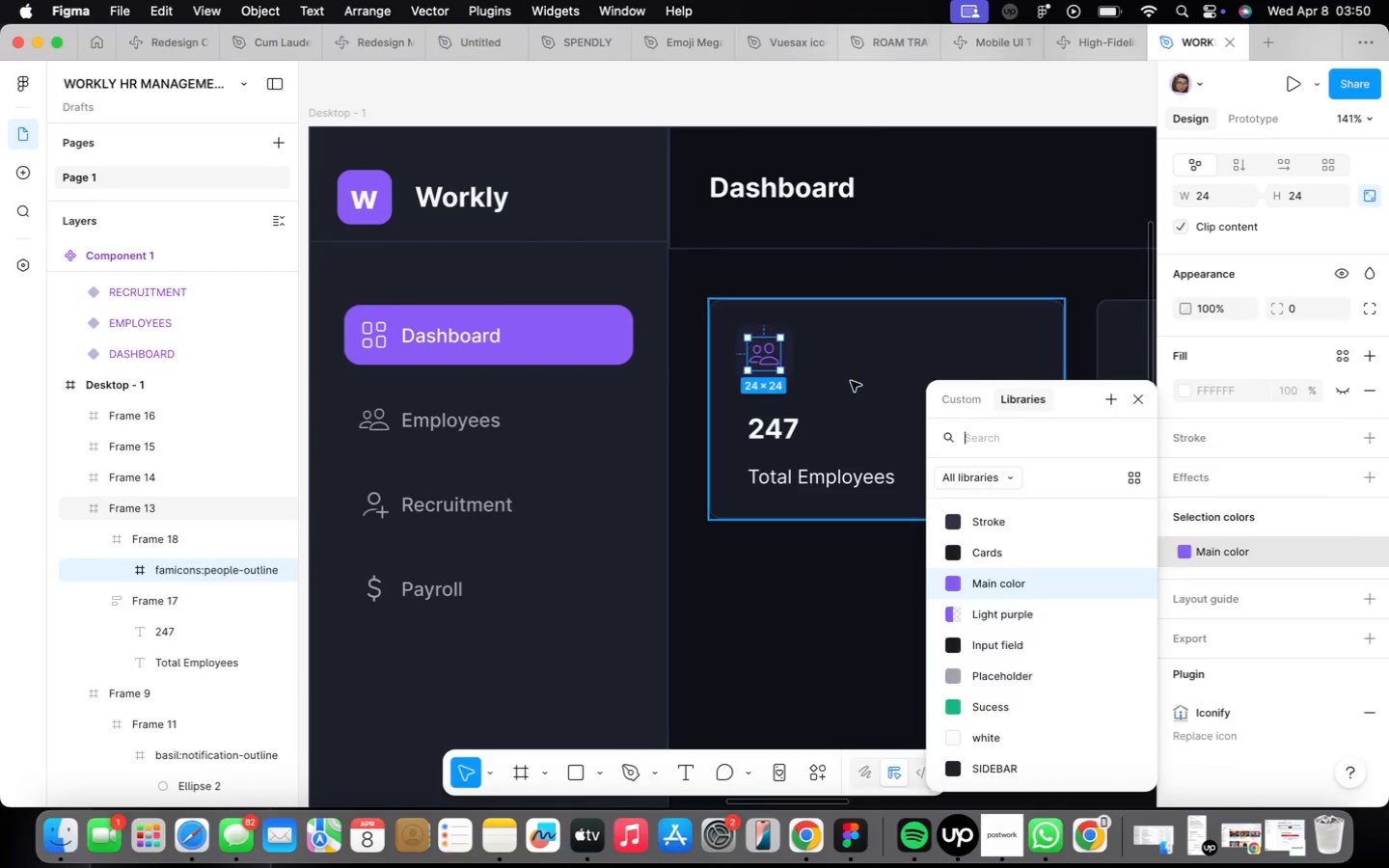 
scroll: coordinate [851, 383], scroll_direction: up, amount: 9.0
 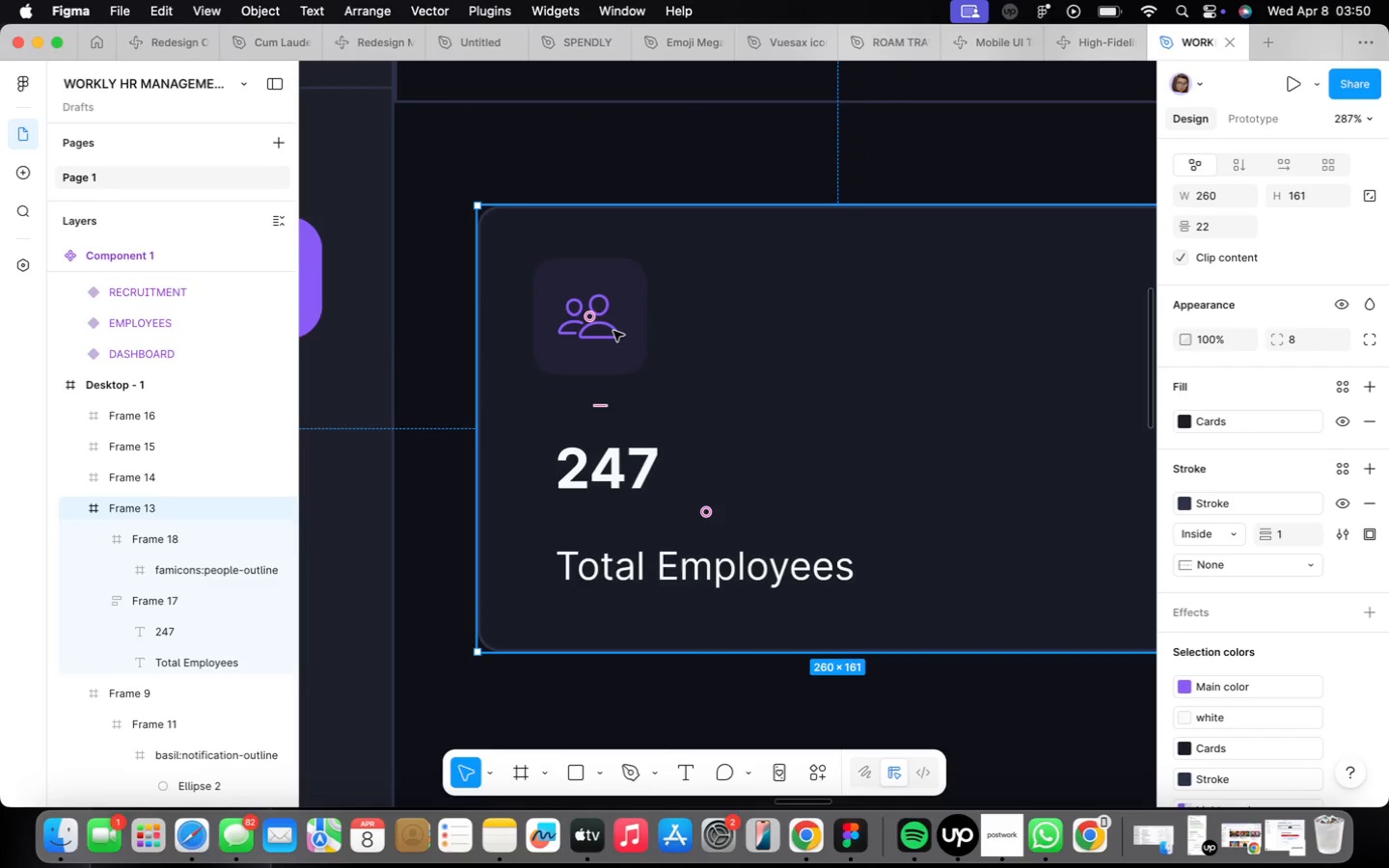 
double_click([615, 332])
 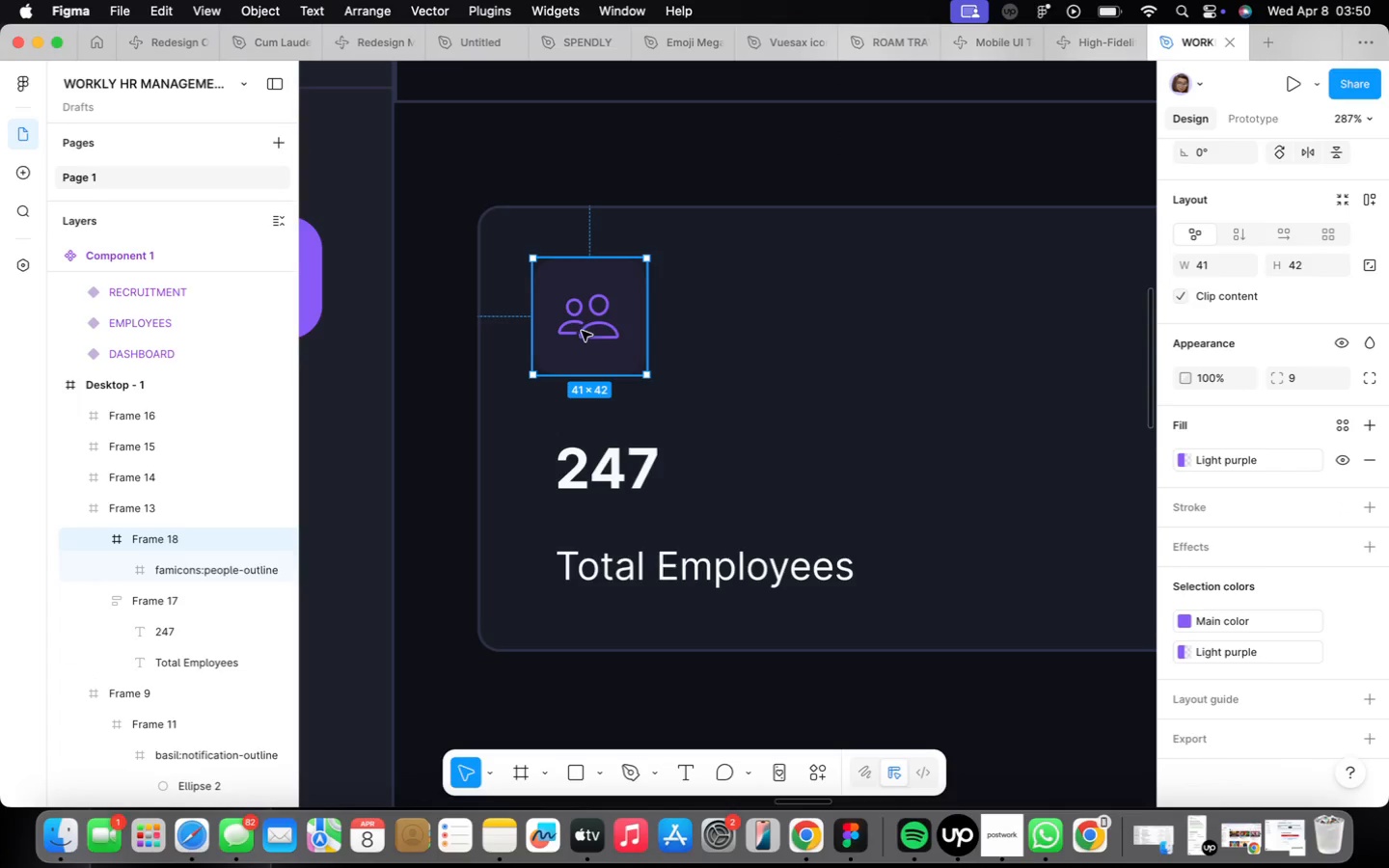 
double_click([583, 331])
 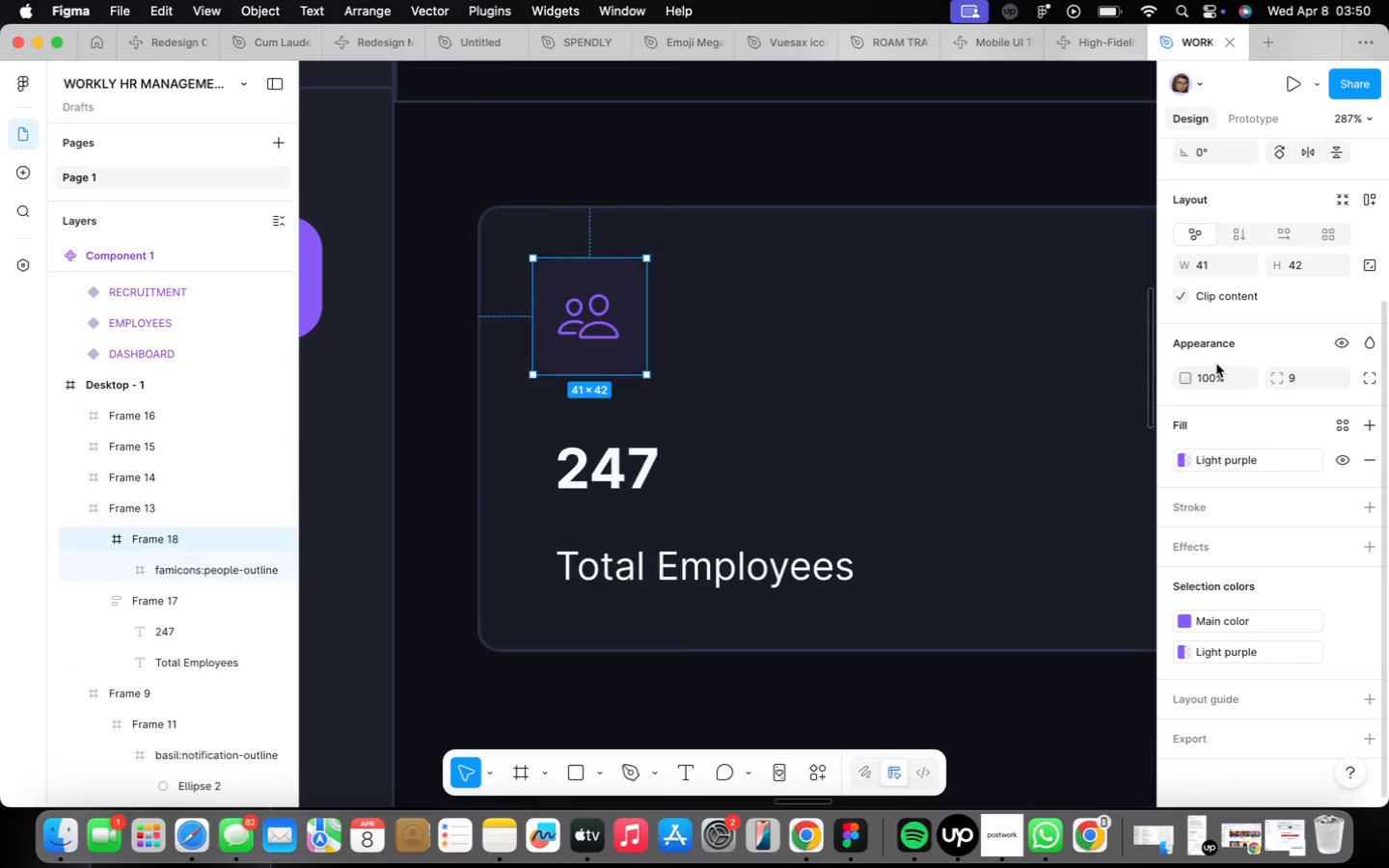 
left_click([1237, 264])
 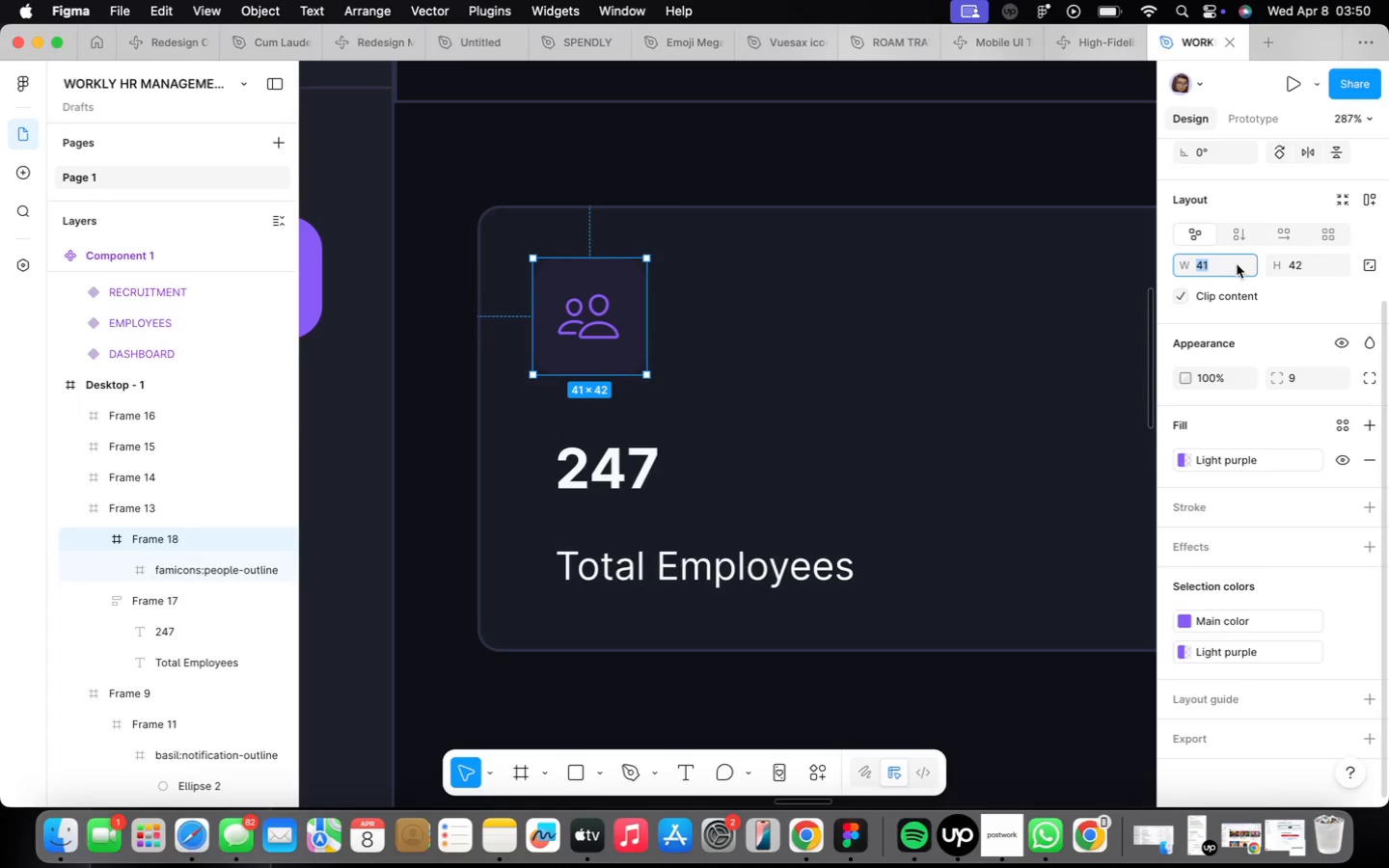 
type(42)
 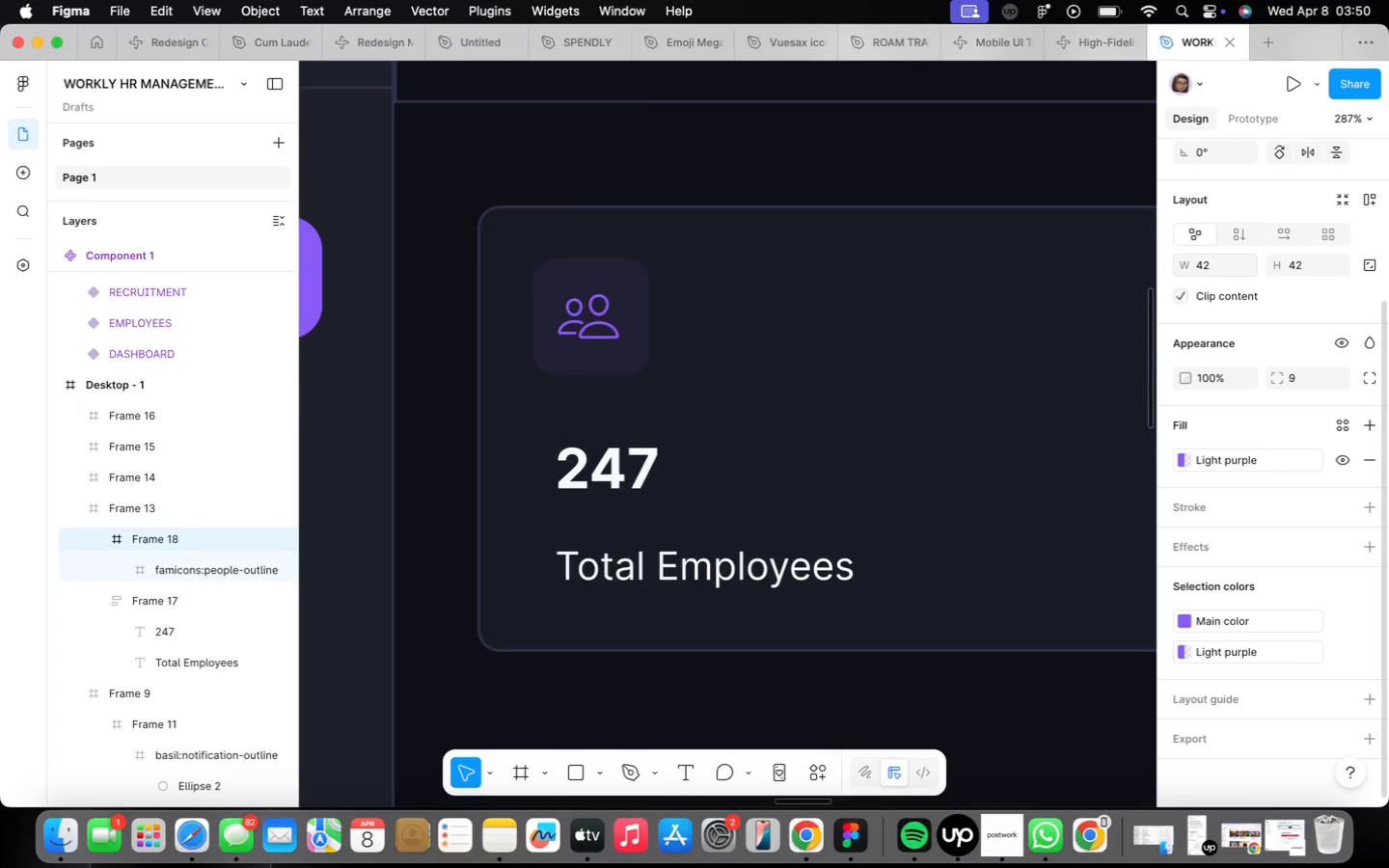 
key(Enter)
 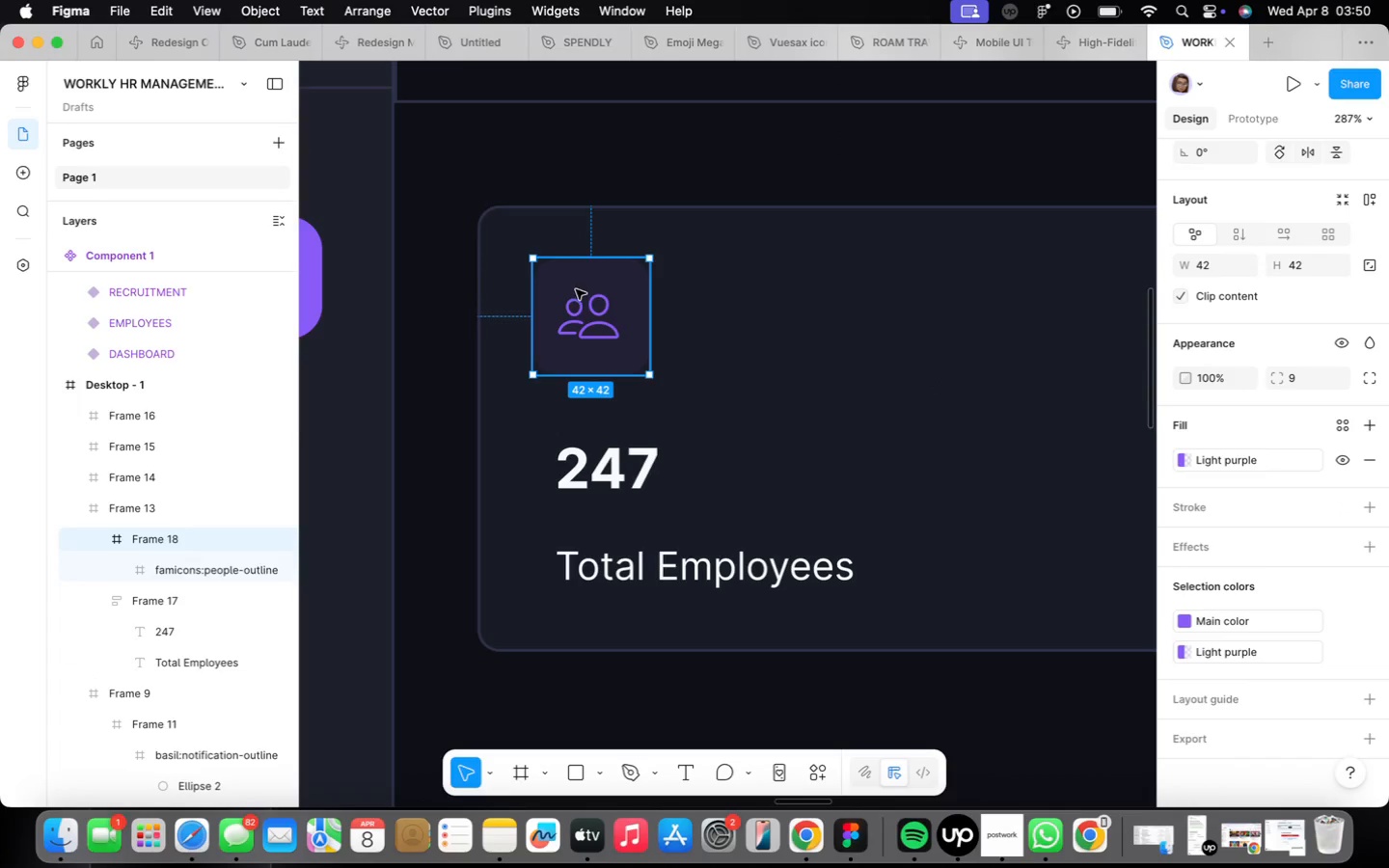 
double_click([589, 312])
 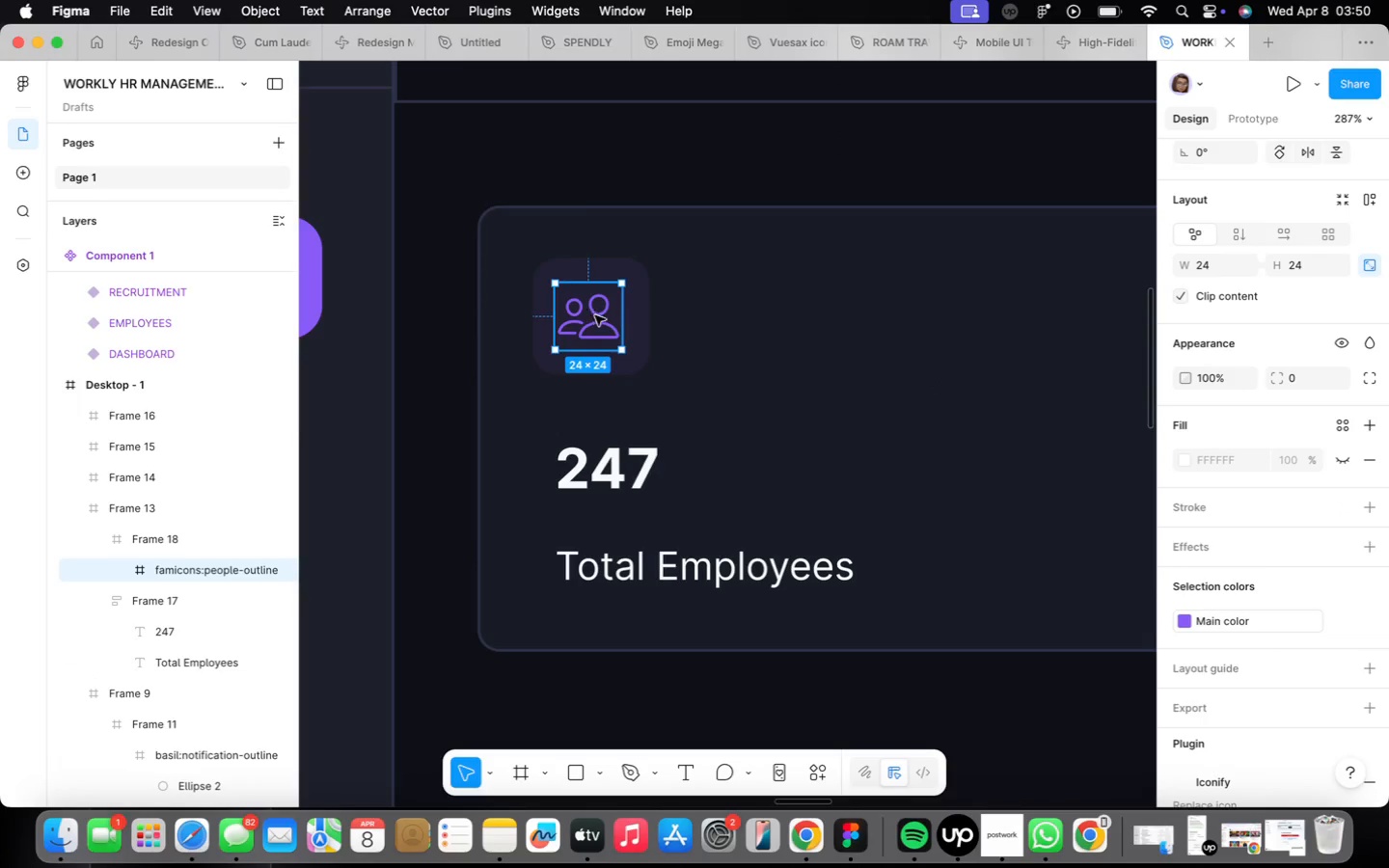 
hold_key(key=ShiftLeft, duration=1.06)
left_click([641, 277])
 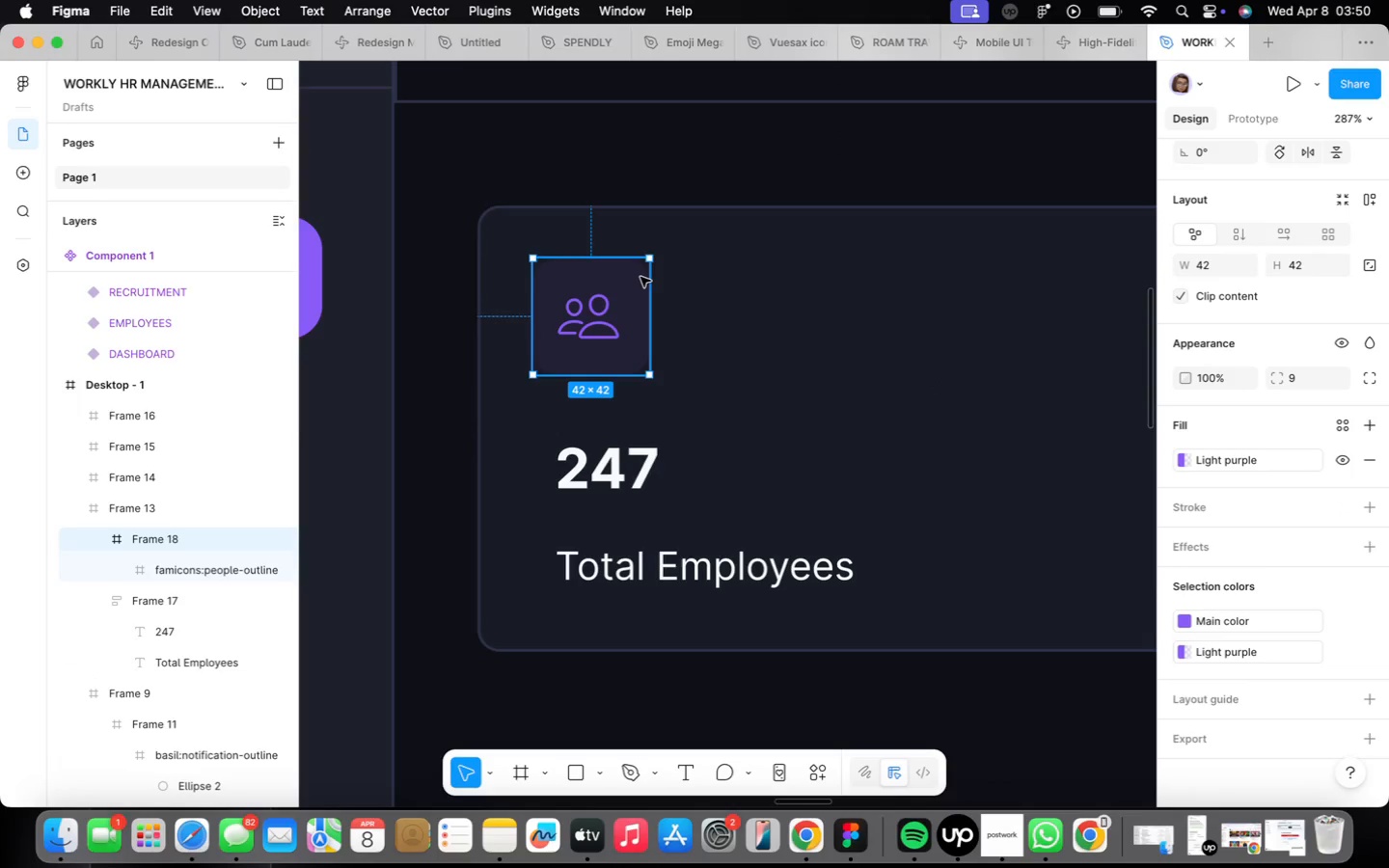 
key(Shift+A)
 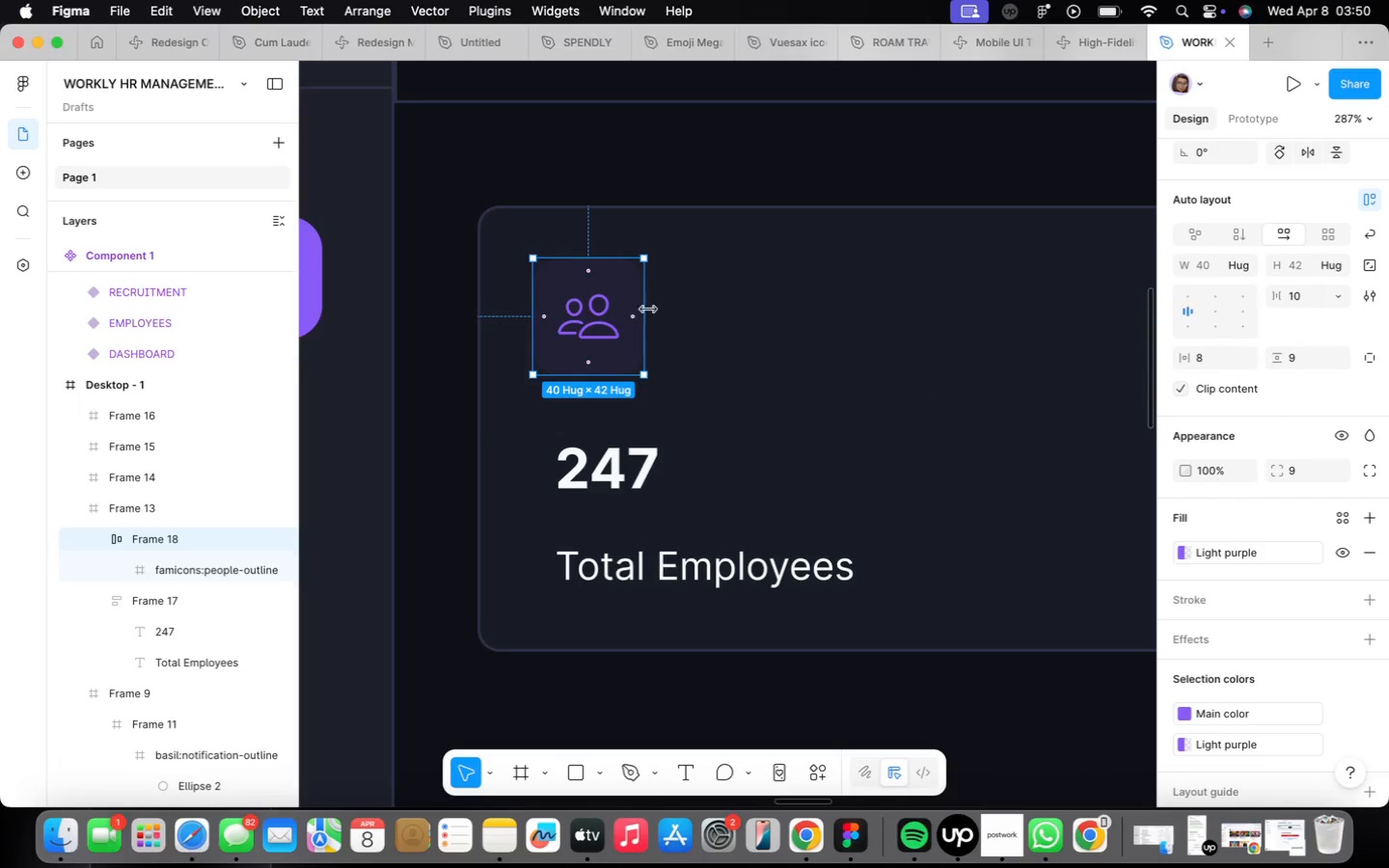 
scroll: coordinate [720, 474], scroll_direction: down, amount: 10.0
 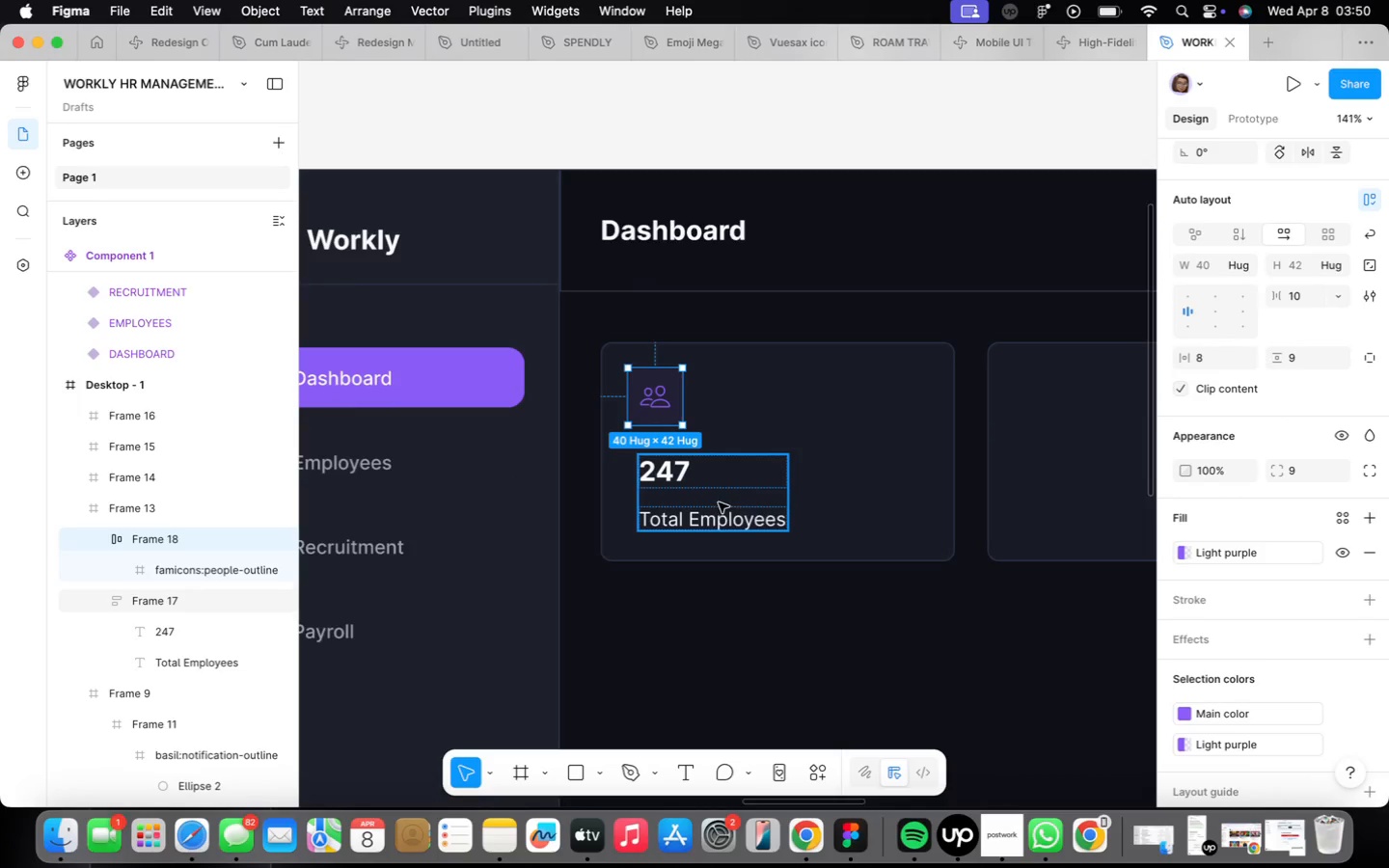 
left_click([716, 523])
 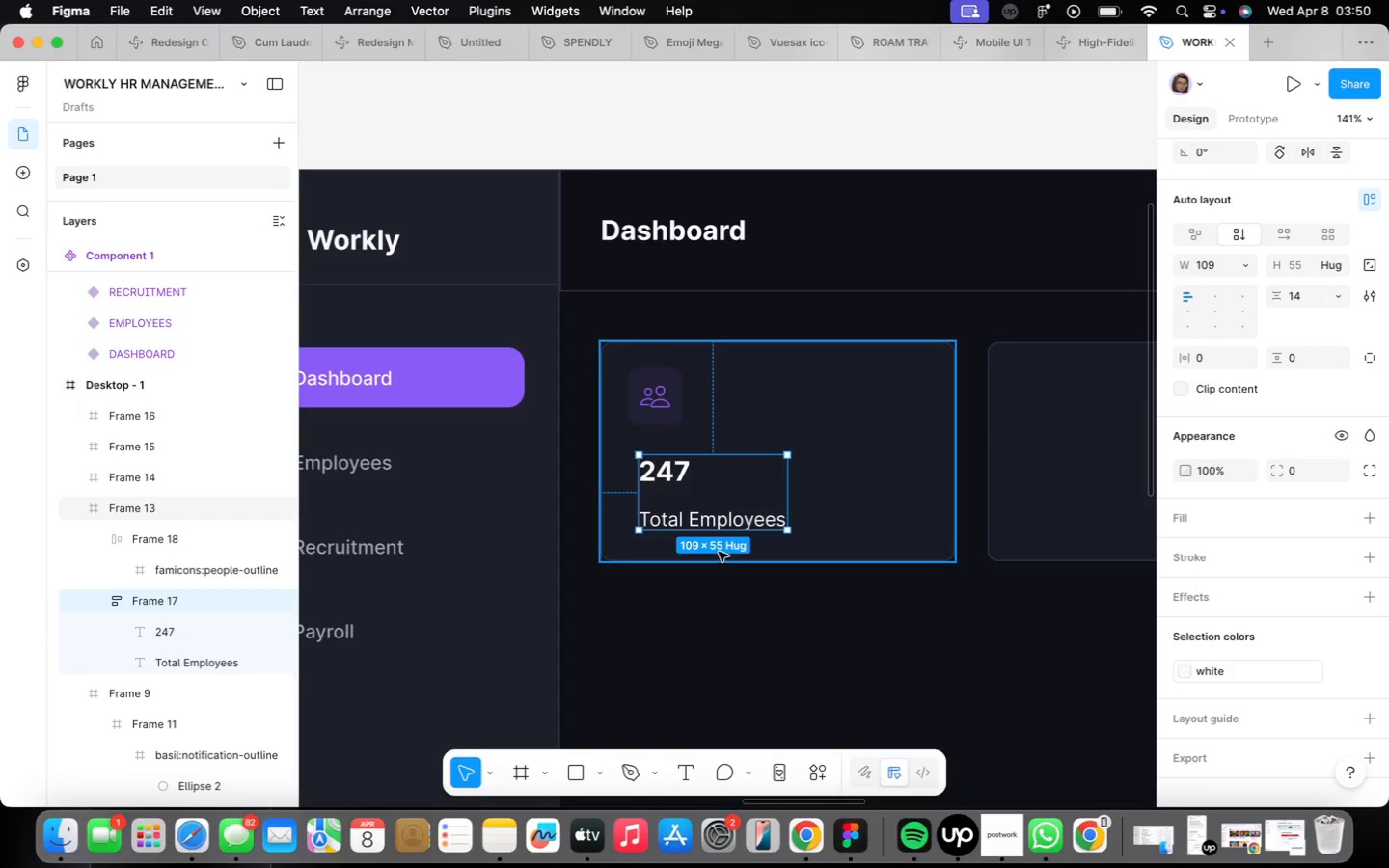 
scroll: coordinate [713, 553], scroll_direction: up, amount: 9.0
 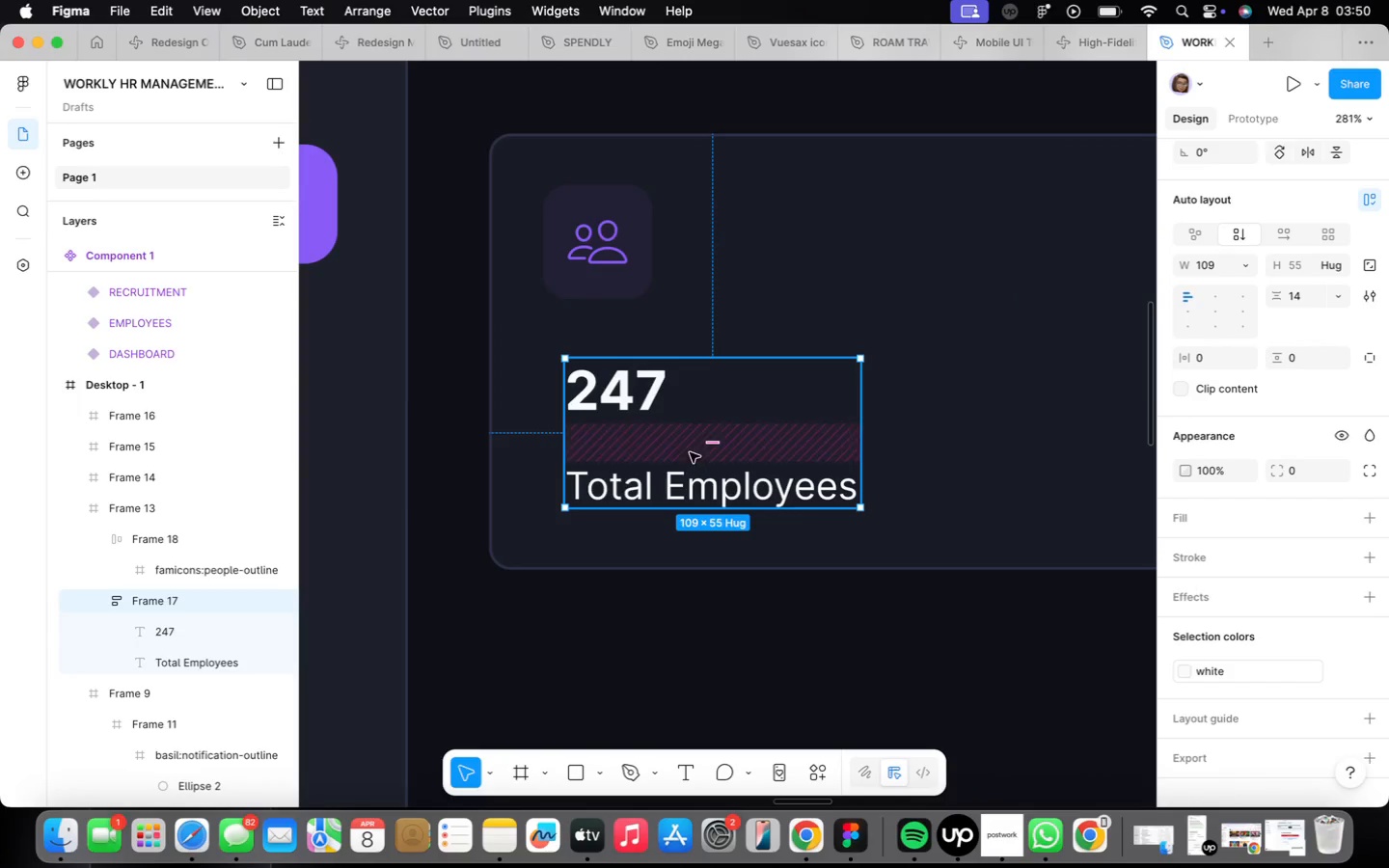 
left_click([690, 452])
 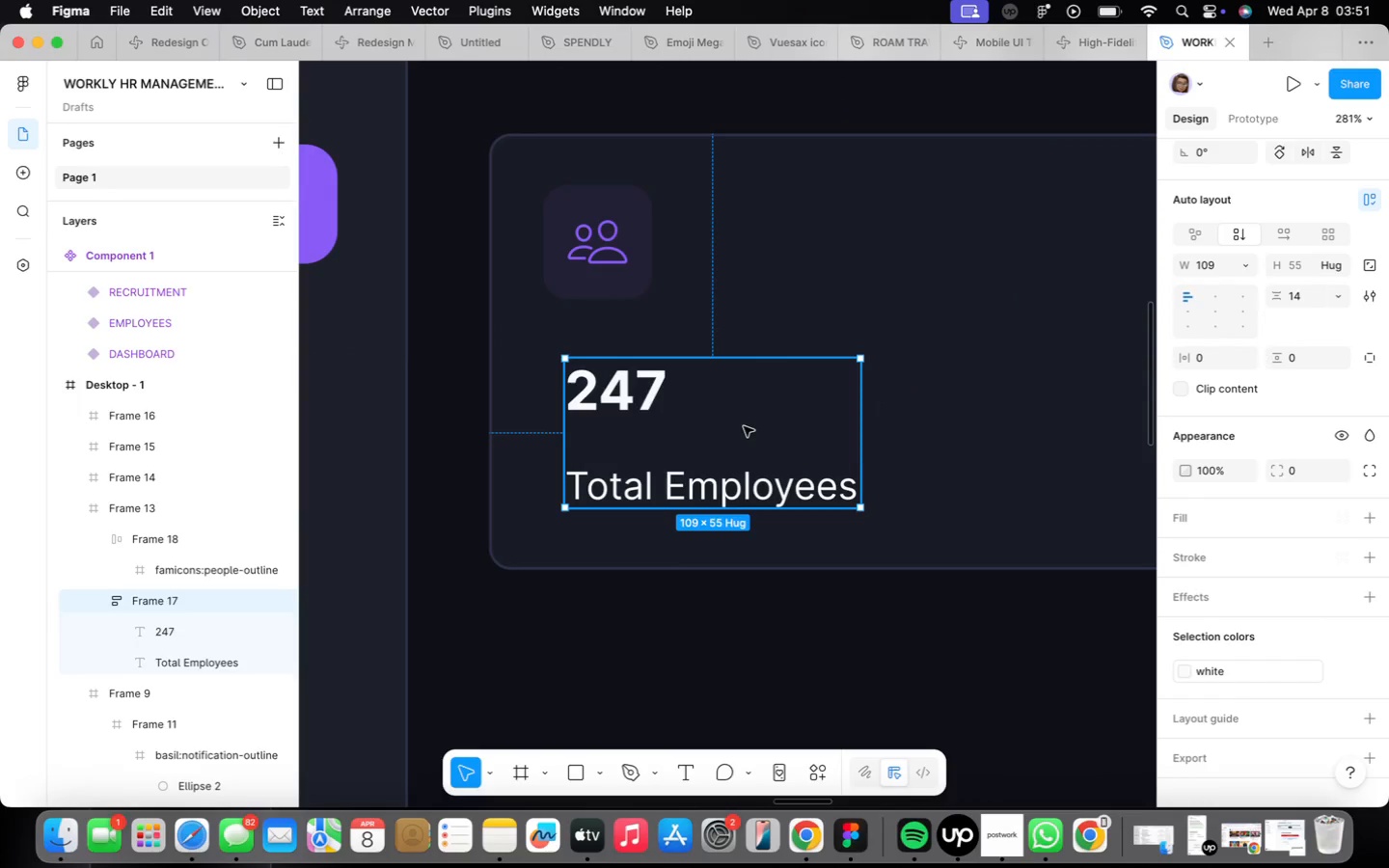 
left_click_drag(start_coordinate=[659, 393], to_coordinate=[637, 388])
 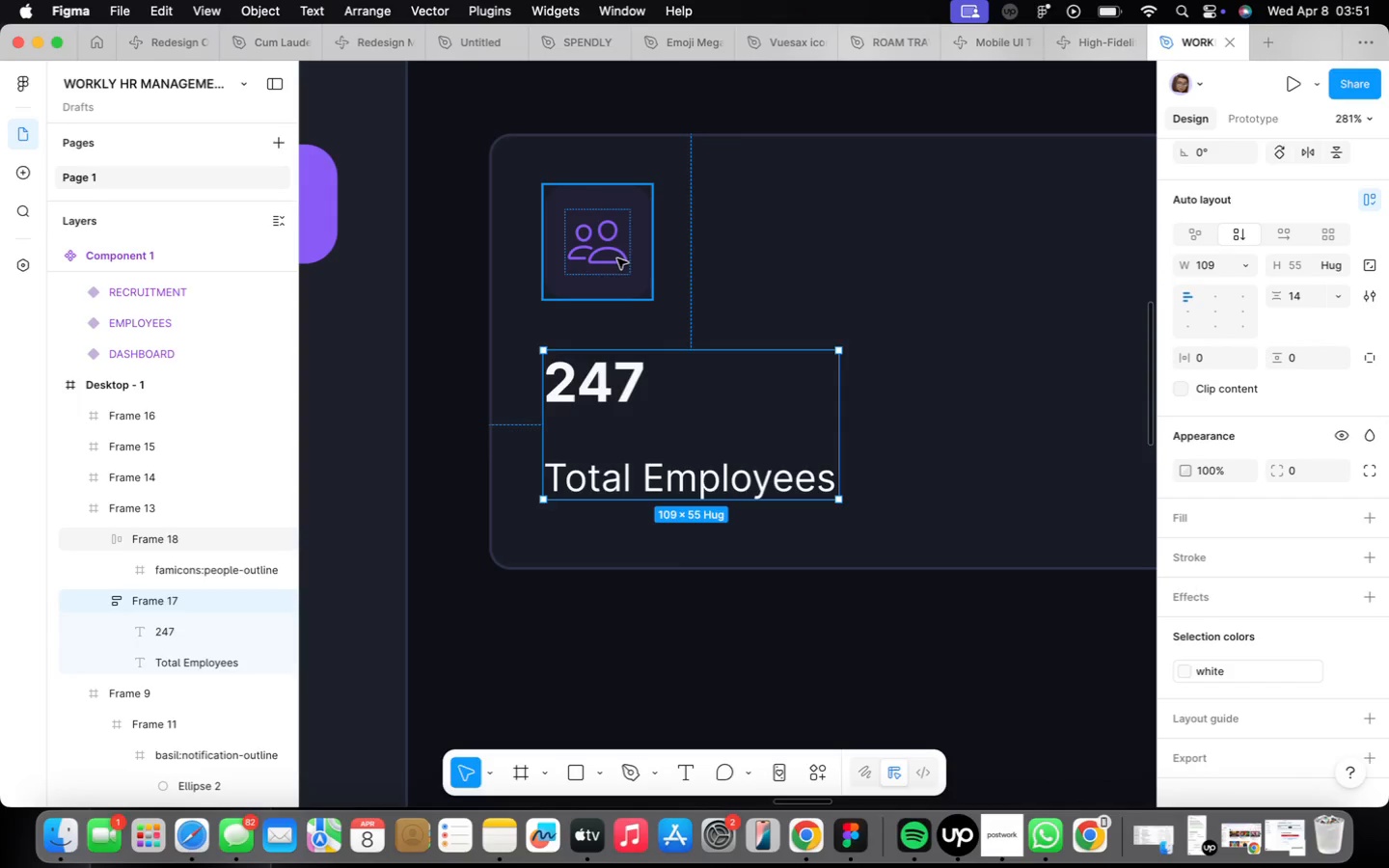 
wait(46.98)
 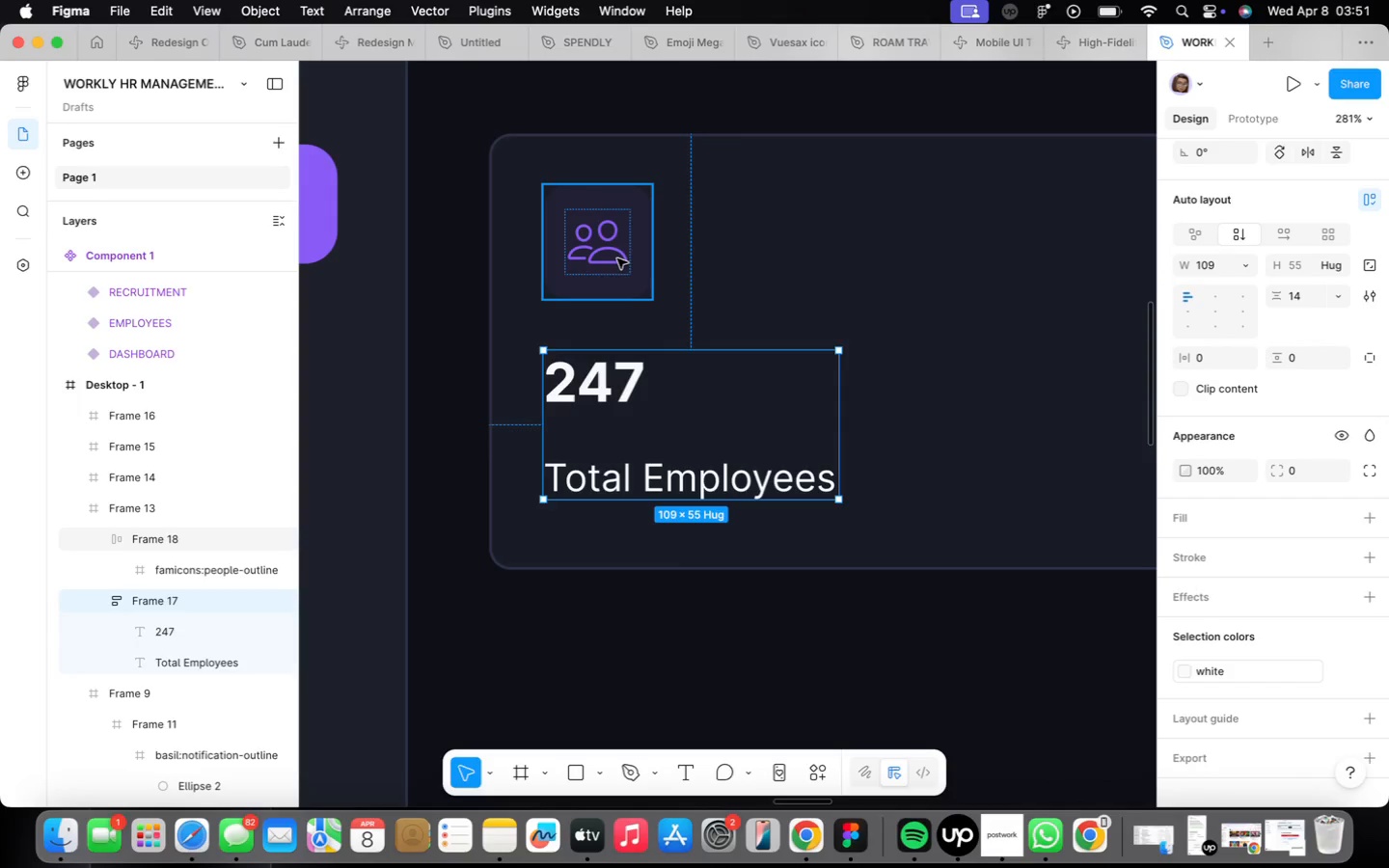 
left_click([735, 651])
 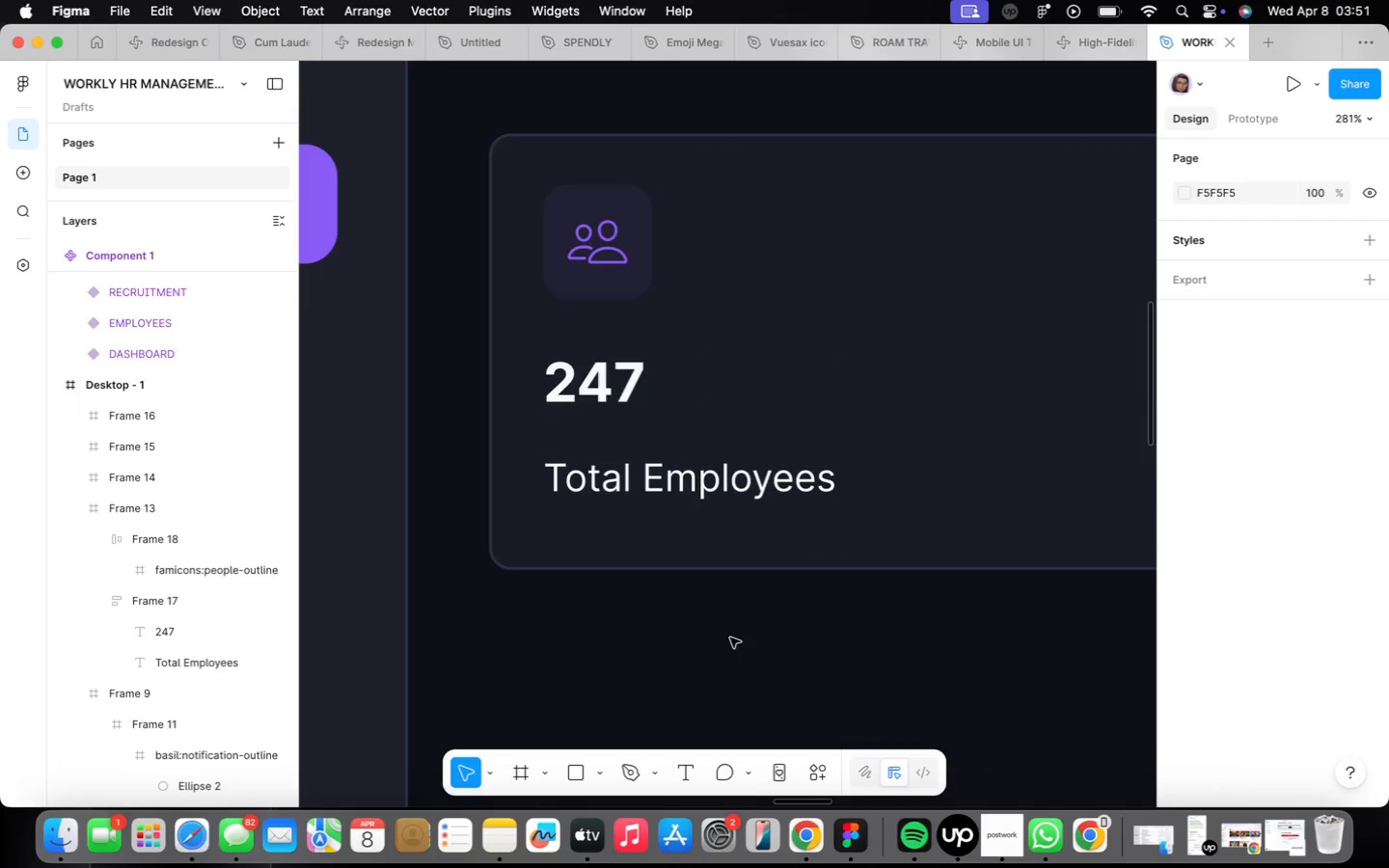 
scroll: coordinate [731, 631], scroll_direction: down, amount: 9.0
 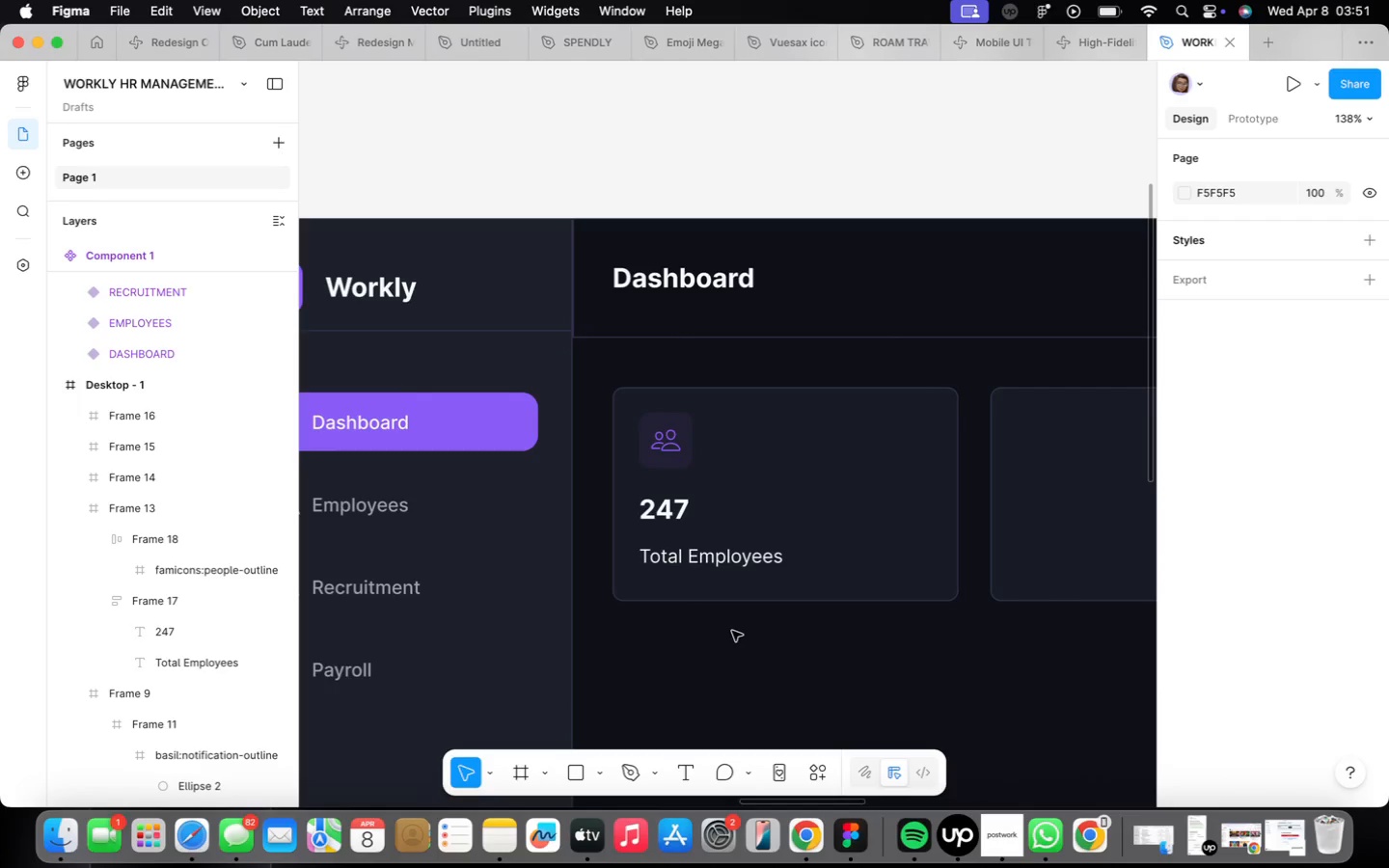 
wait(6.33)
 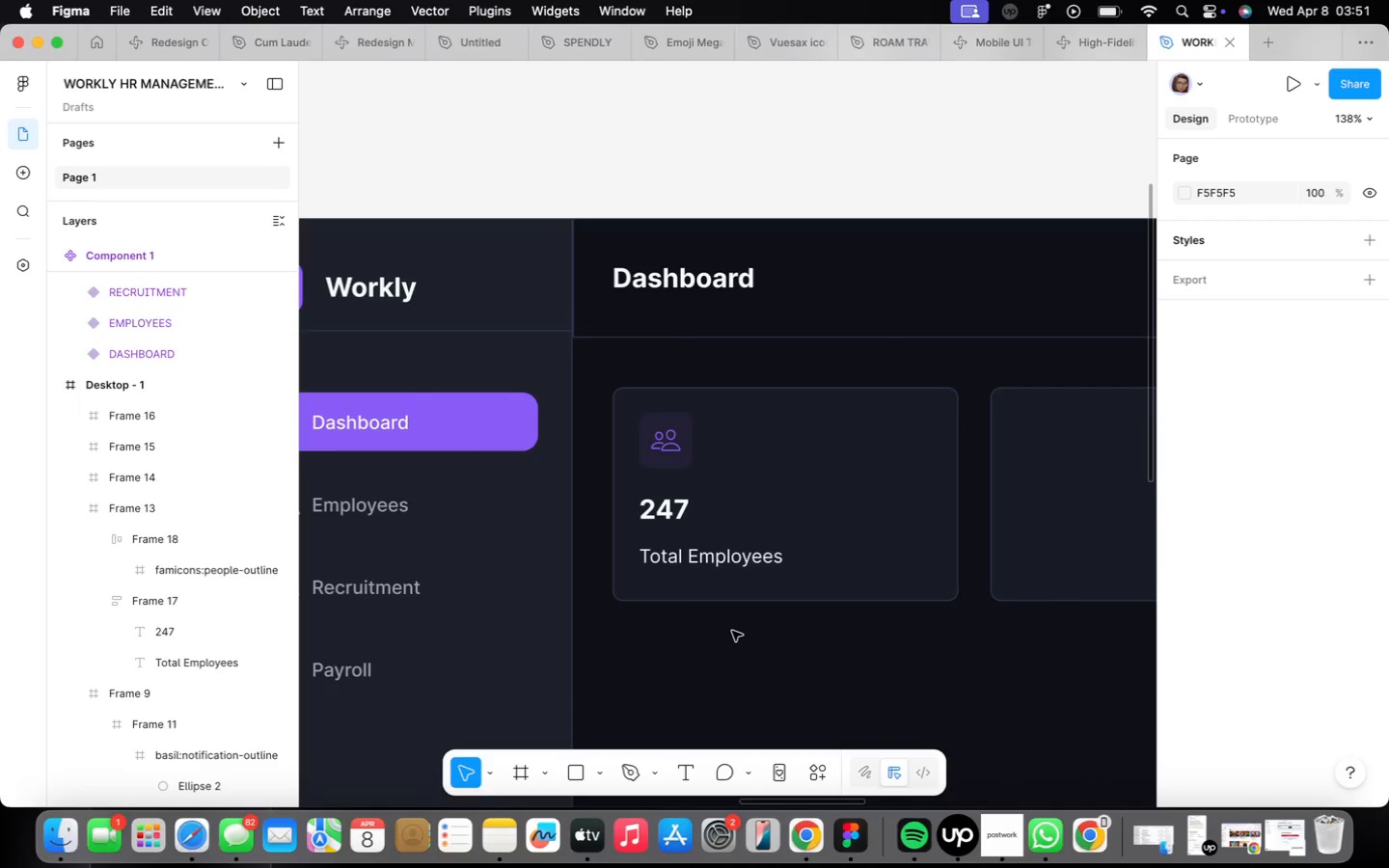 
key(F)
 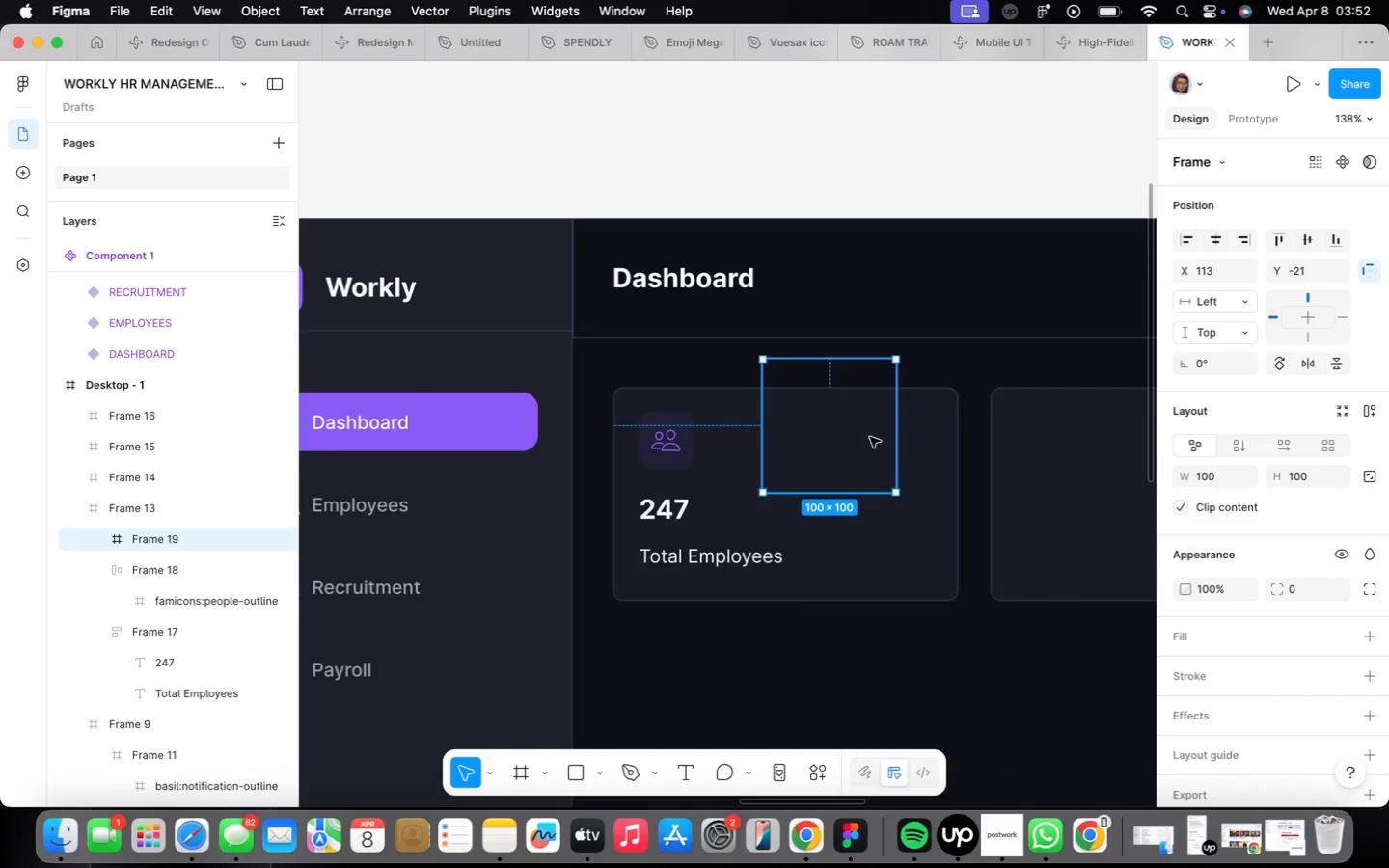 
key(Backspace)
 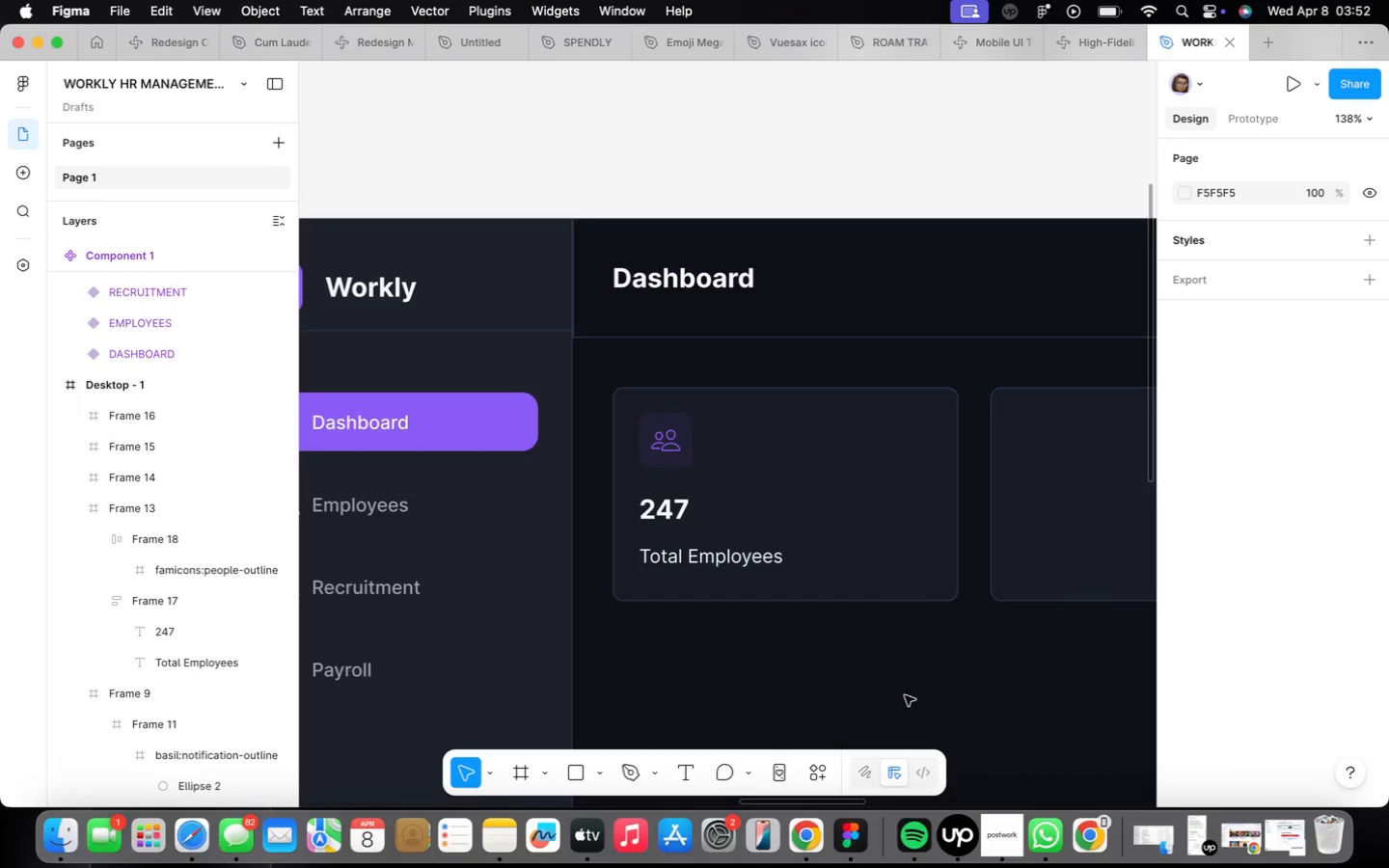 
type(t12.5%)
 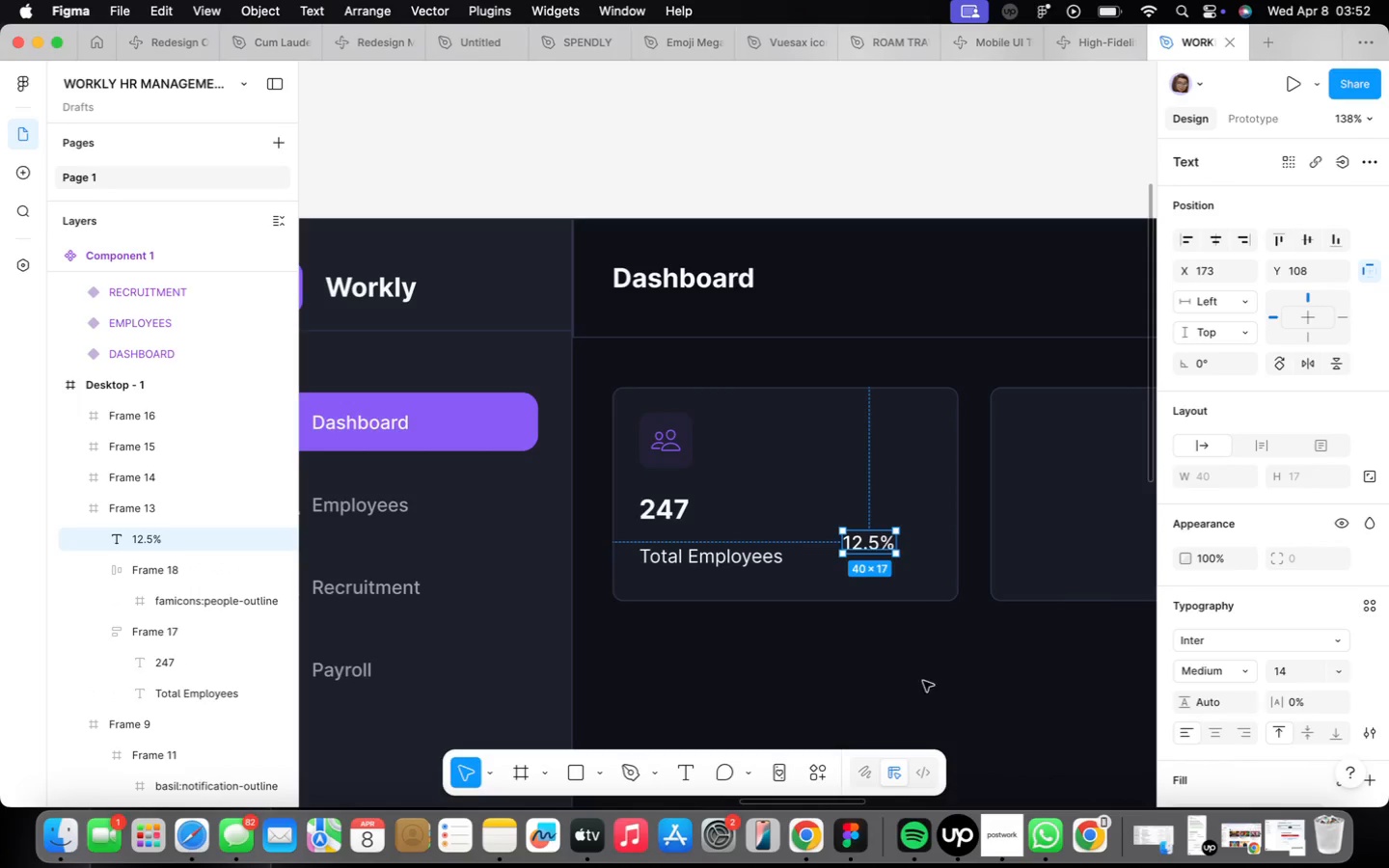 
scroll: coordinate [1258, 694], scroll_direction: down, amount: 10.0
 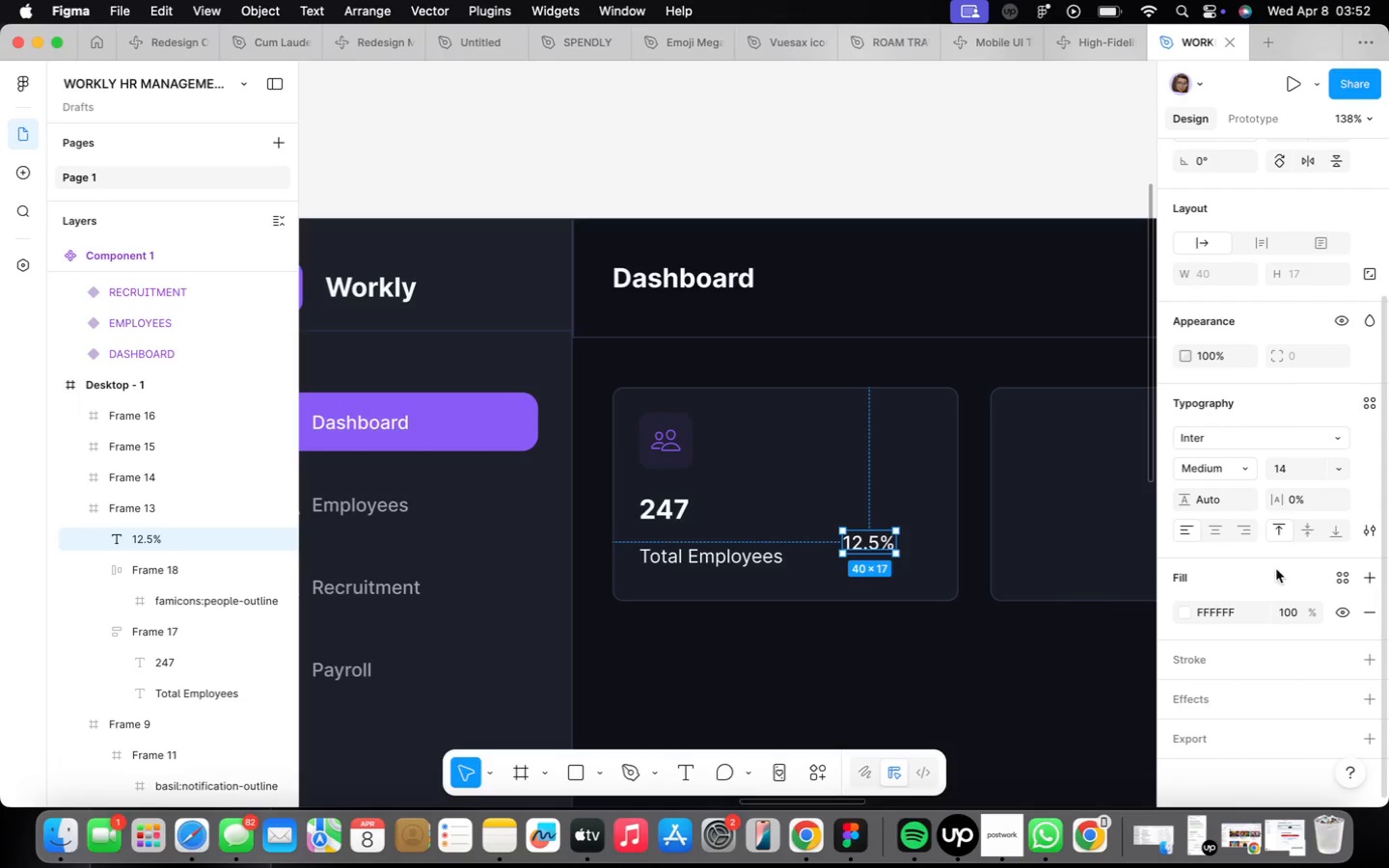 
left_click([1344, 576])
 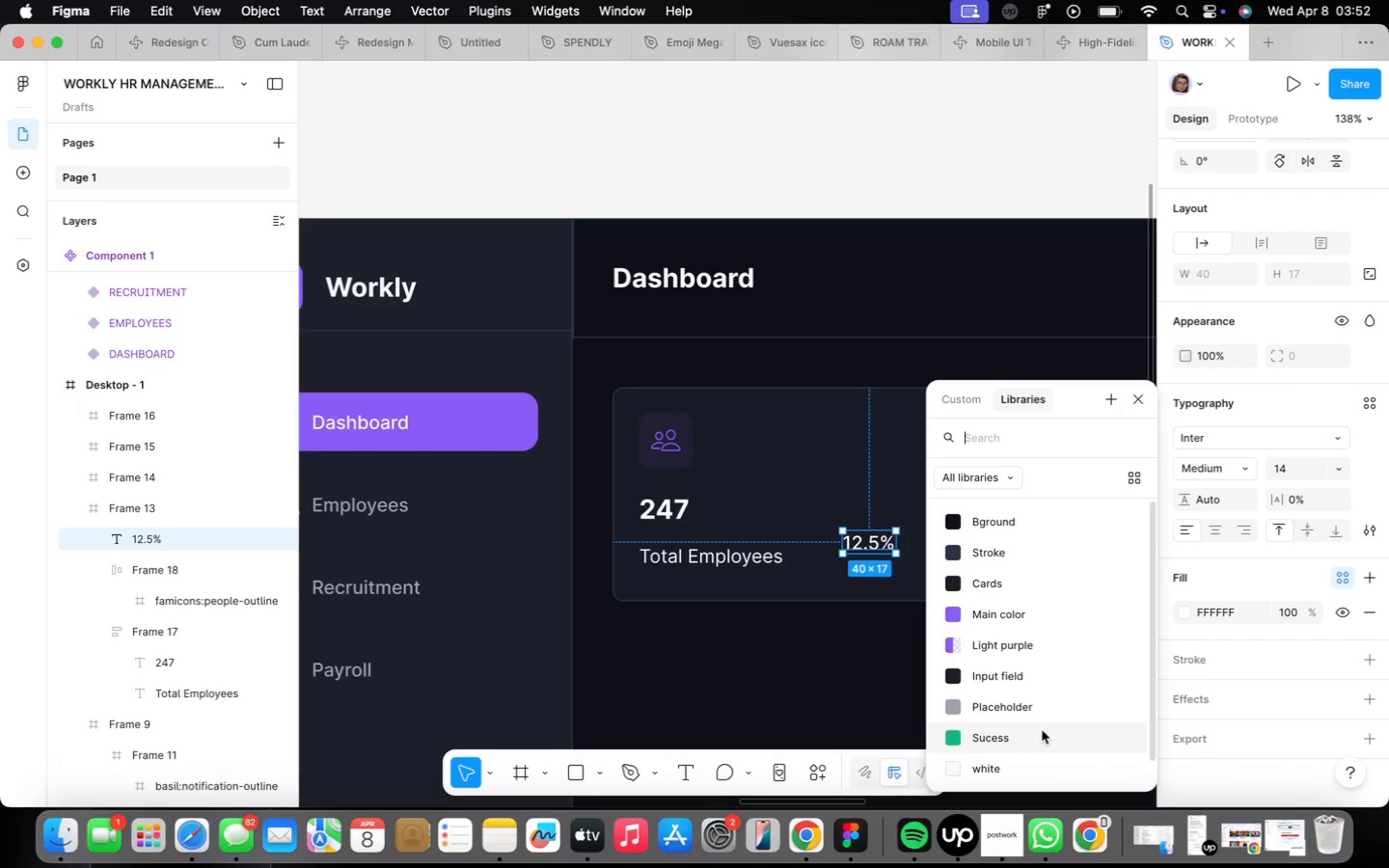 
left_click([1040, 729])
 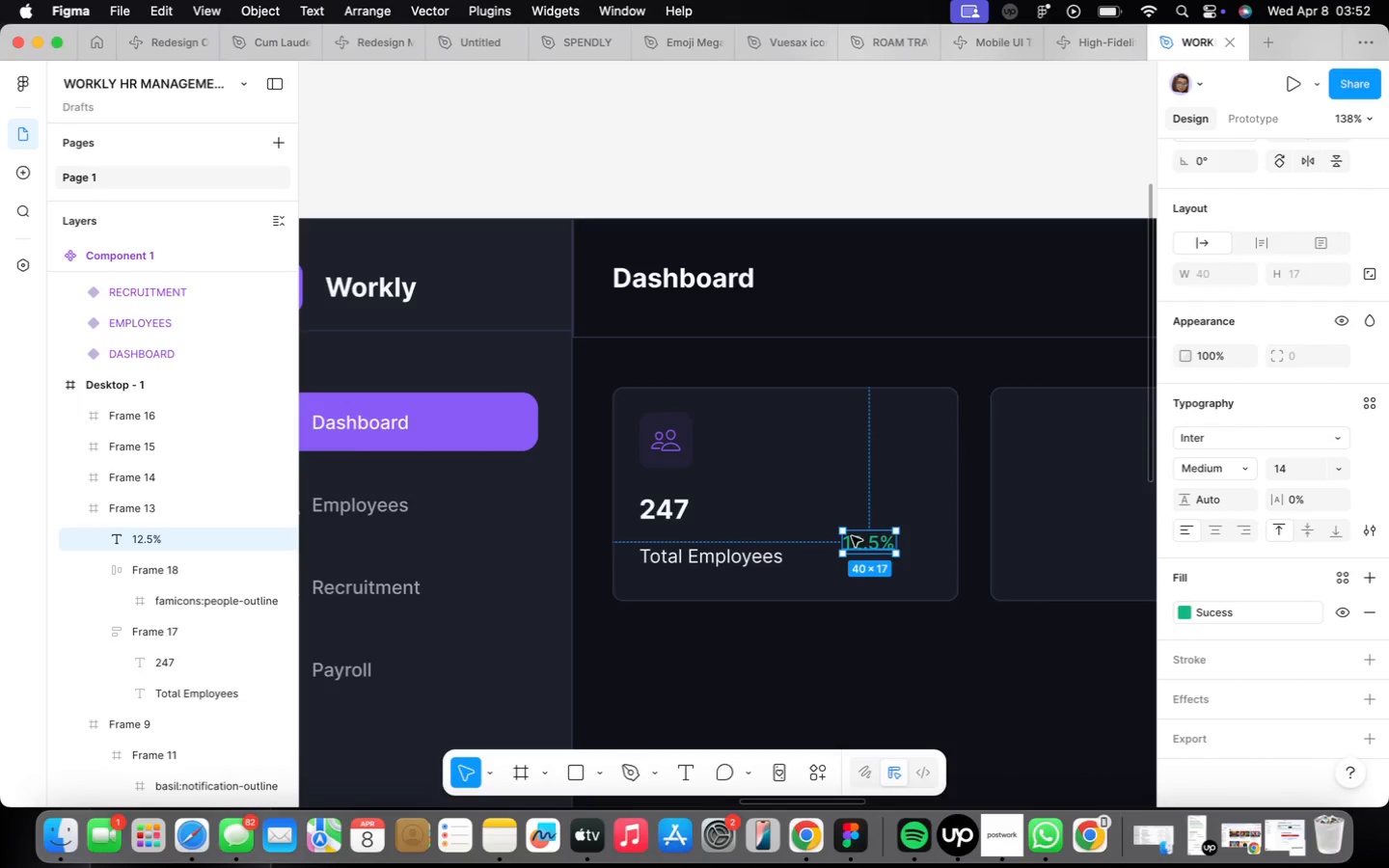 
left_click_drag(start_coordinate=[866, 547], to_coordinate=[901, 430])
 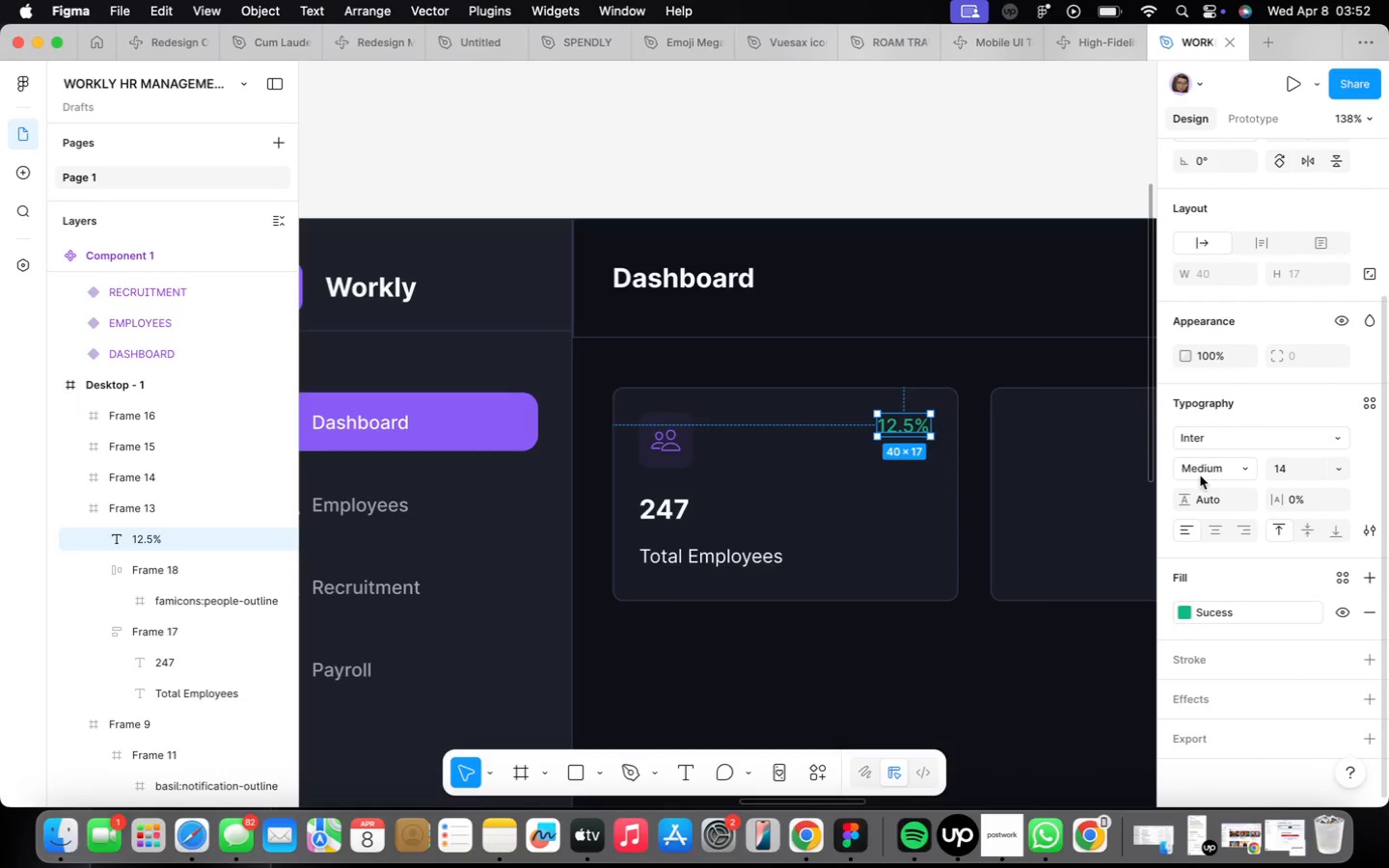 
mouse_move([1228, 496])
 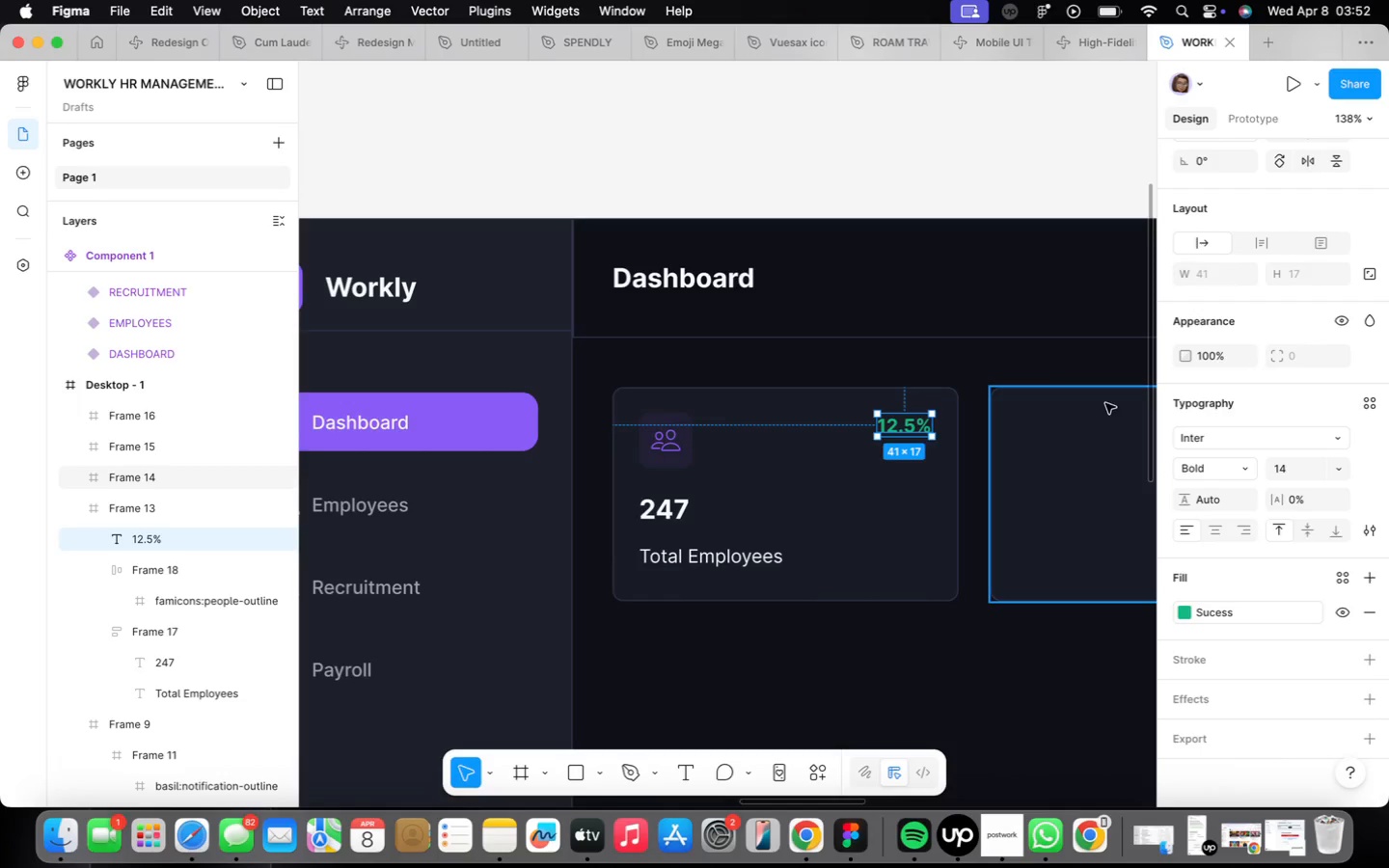 
left_click([1003, 590])
 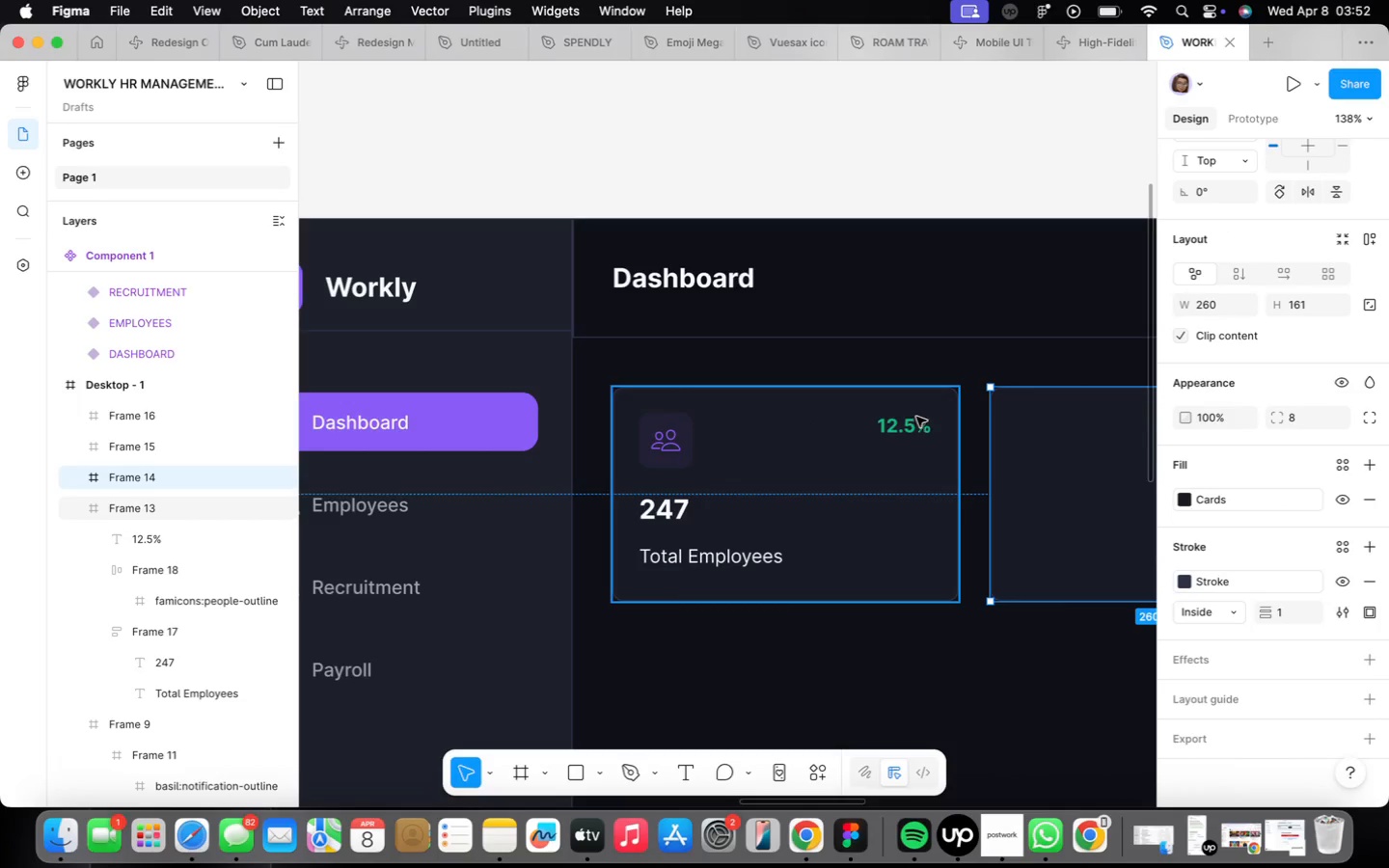 
double_click([916, 420])
 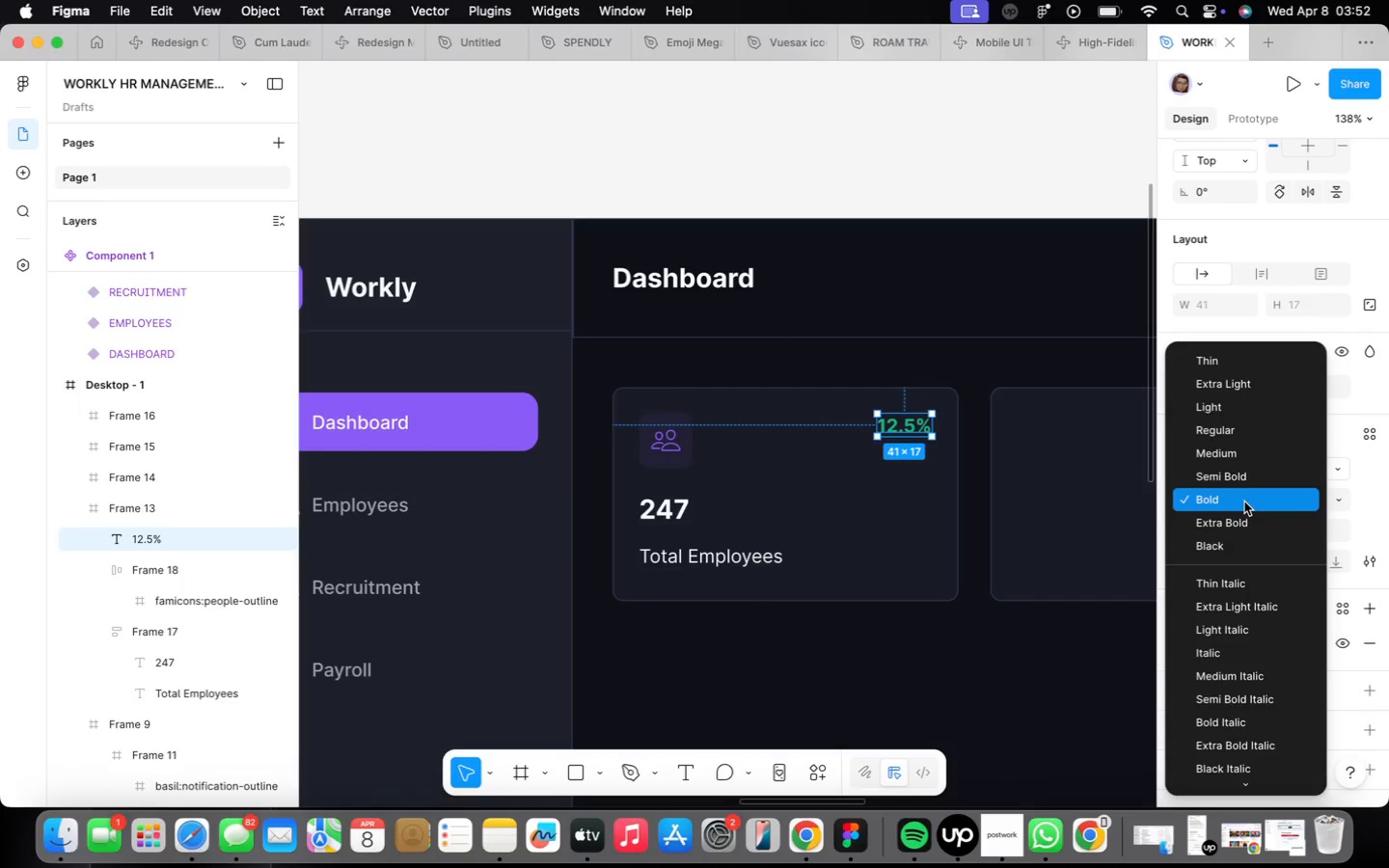 
left_click([1250, 457])
 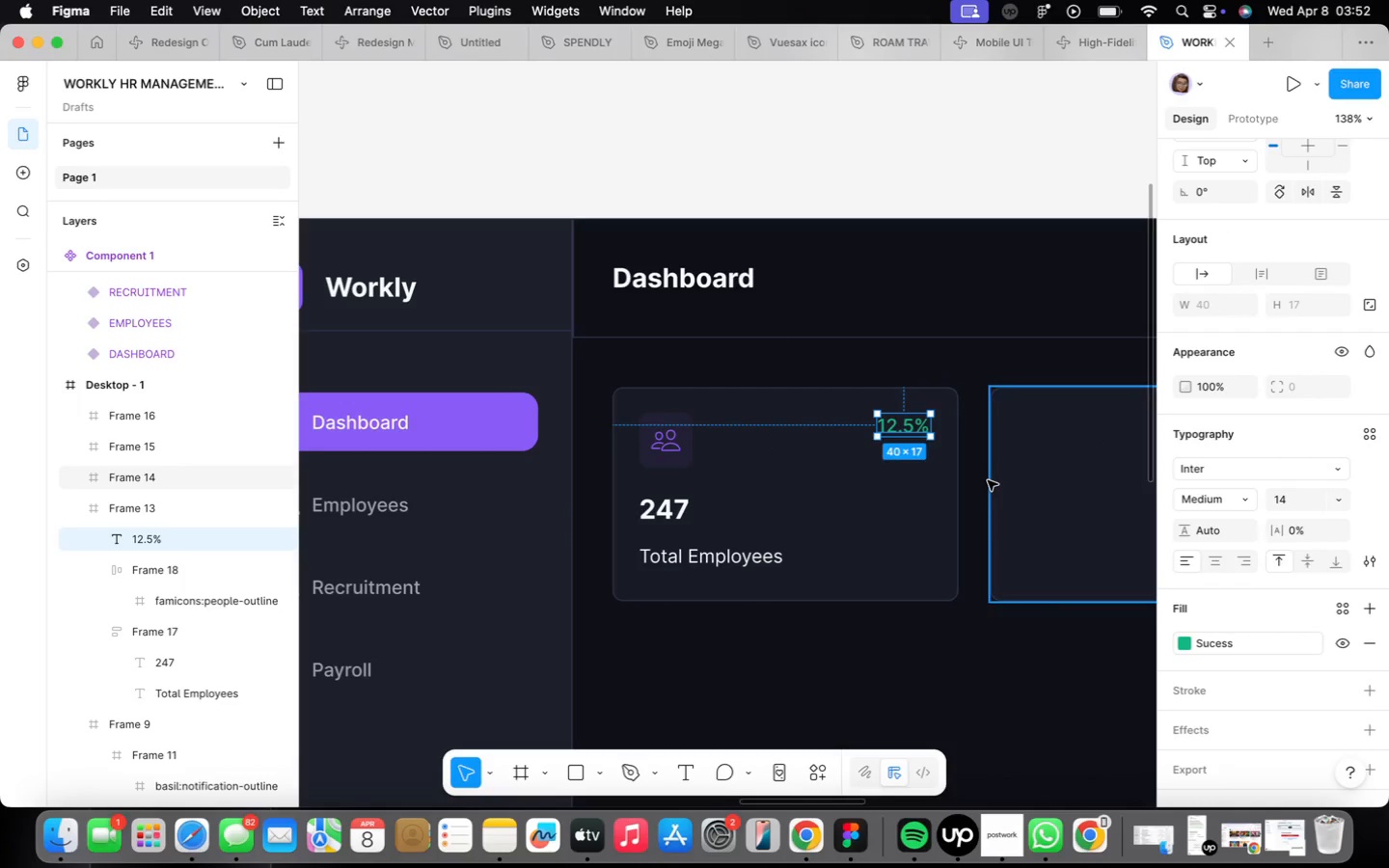 
left_click([974, 488])
 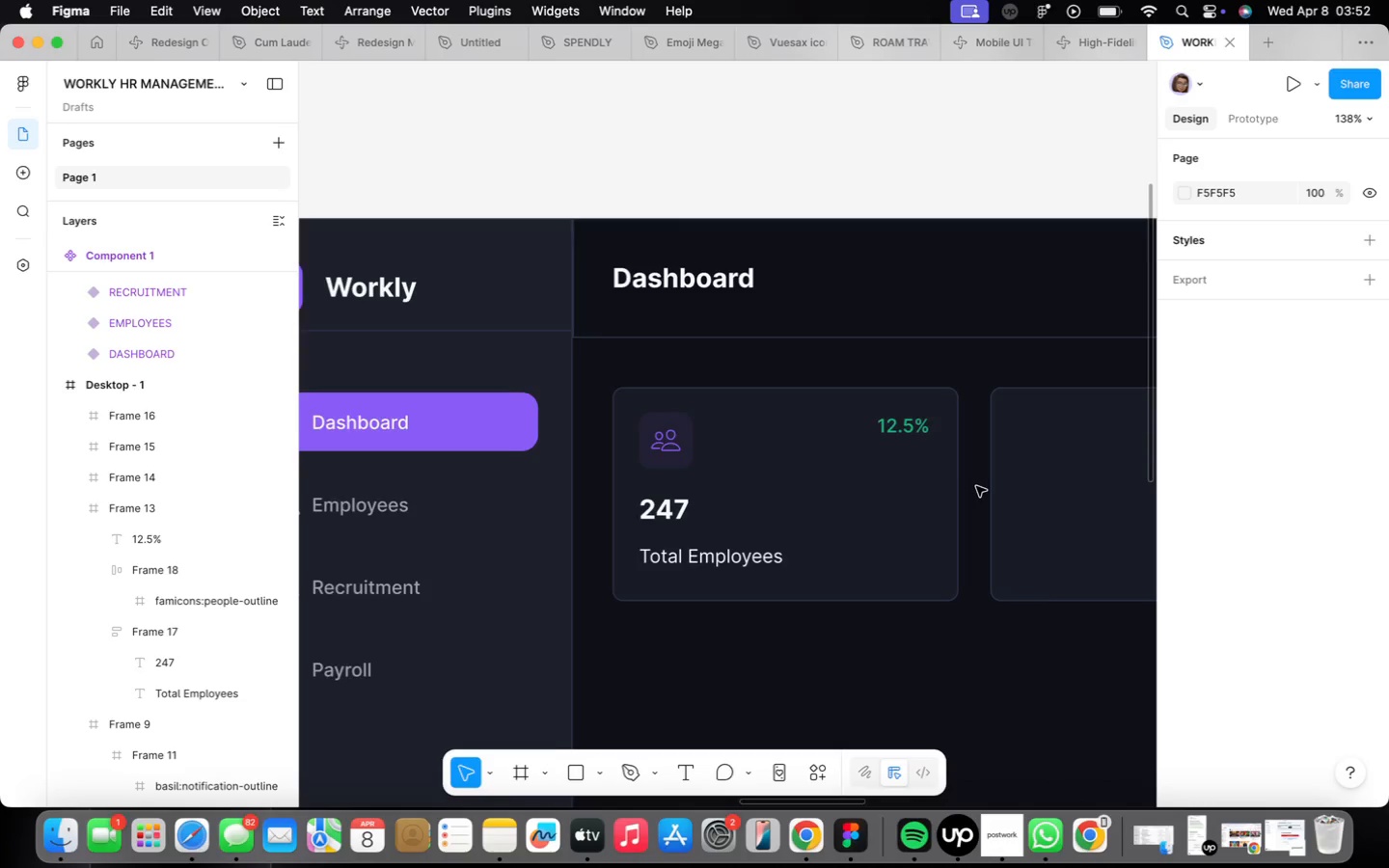 
scroll: coordinate [976, 486], scroll_direction: down, amount: 4.0
 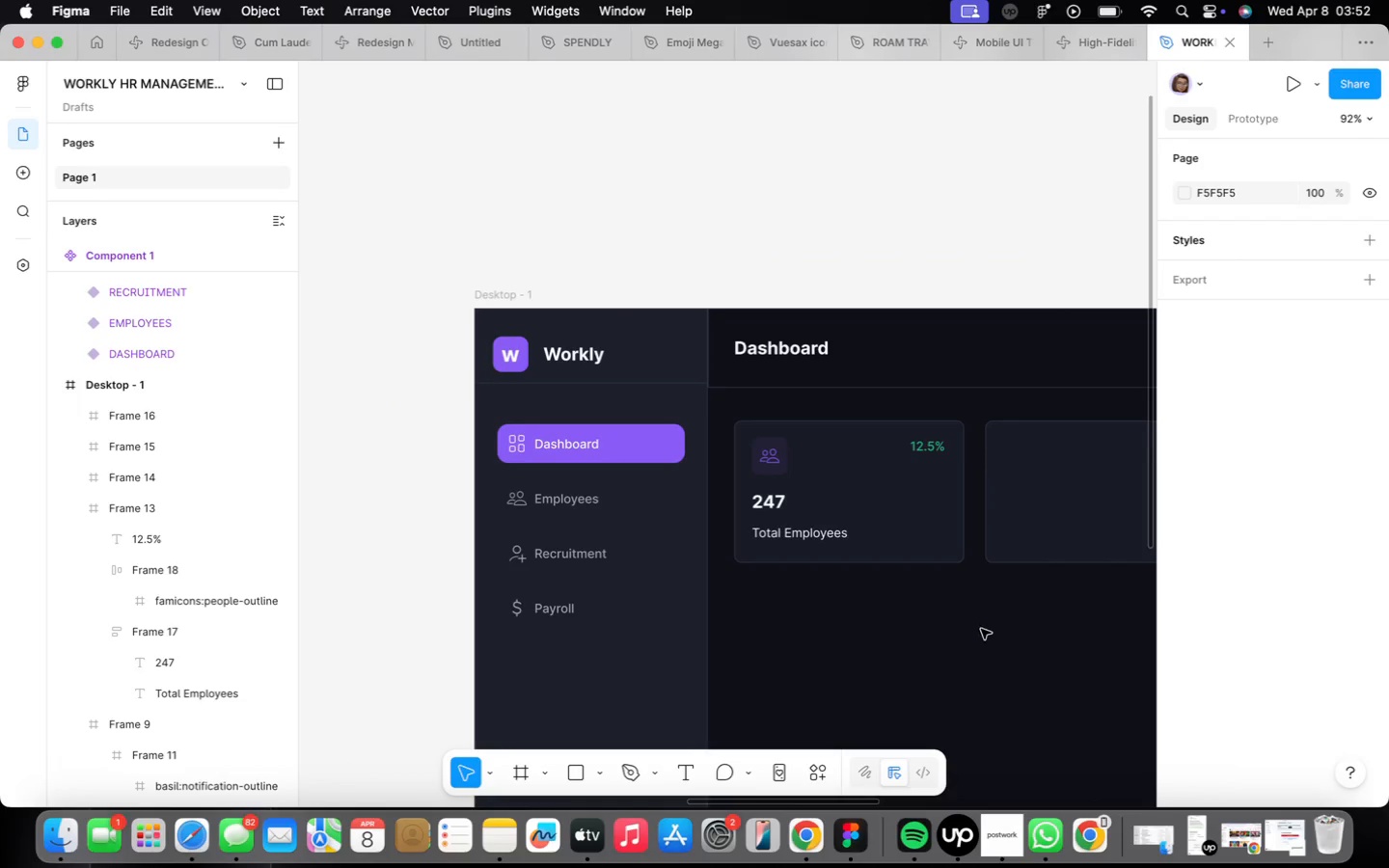 
mouse_move([890, 581])
 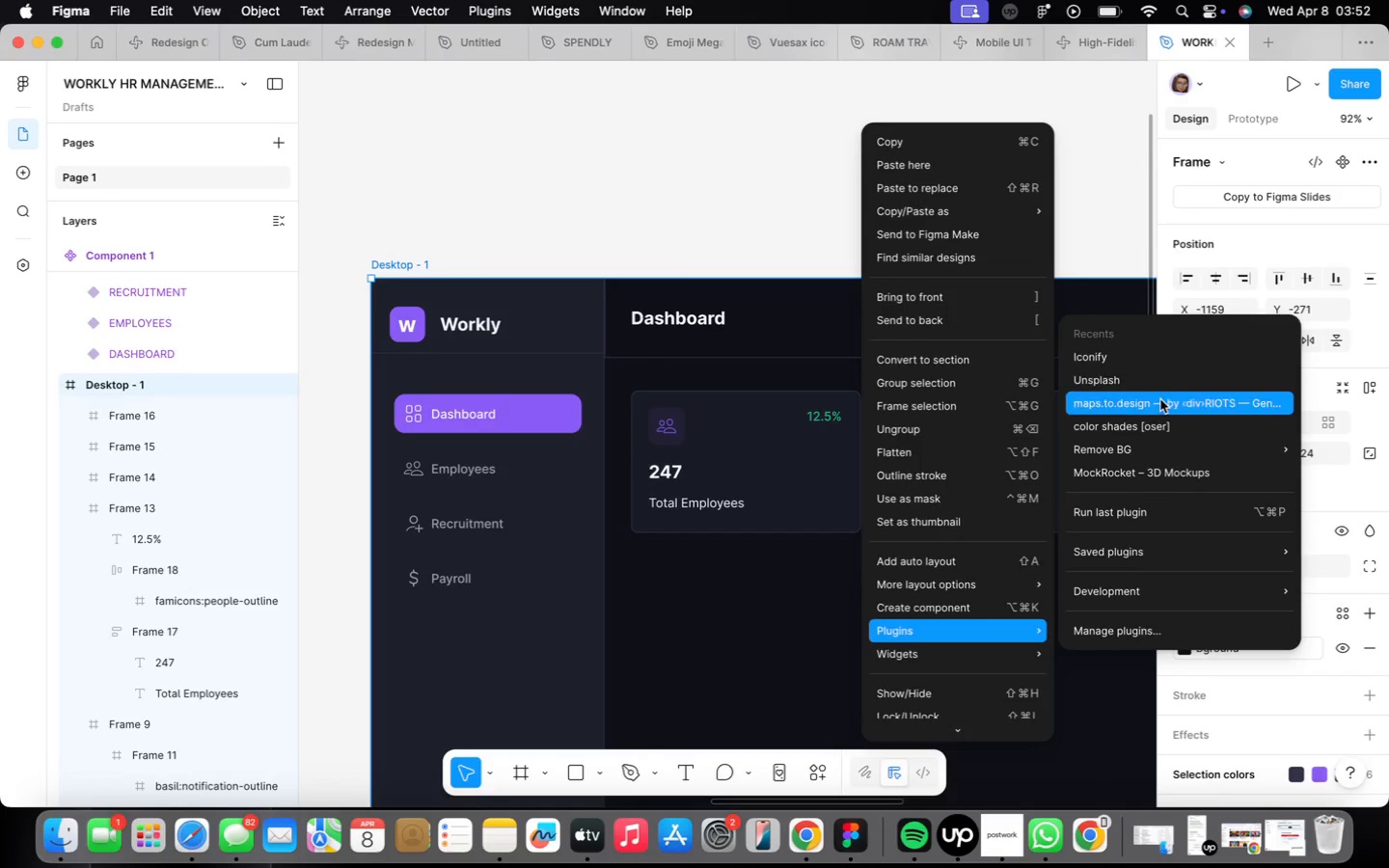 
left_click([1132, 346])
 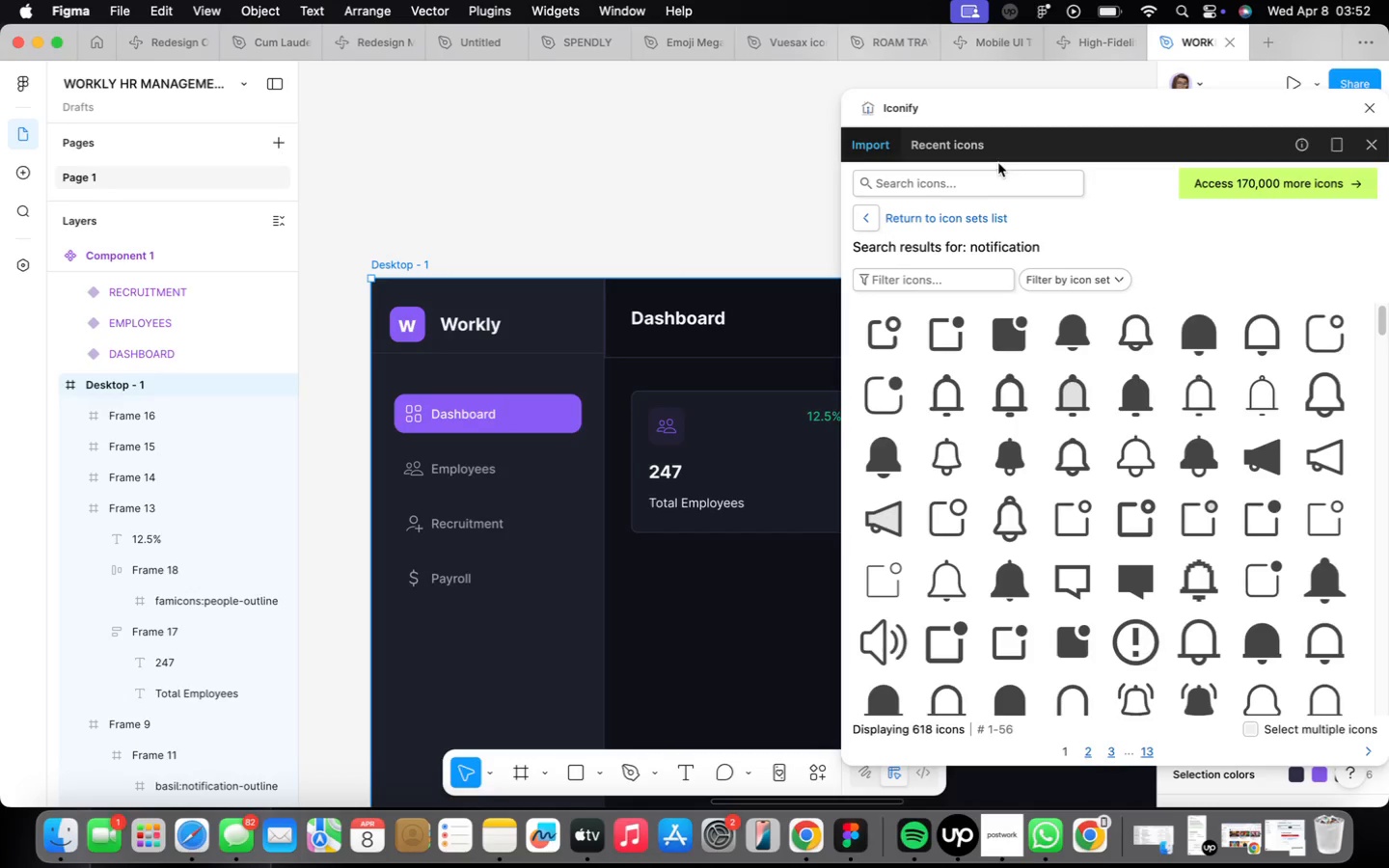 
left_click([995, 182])
 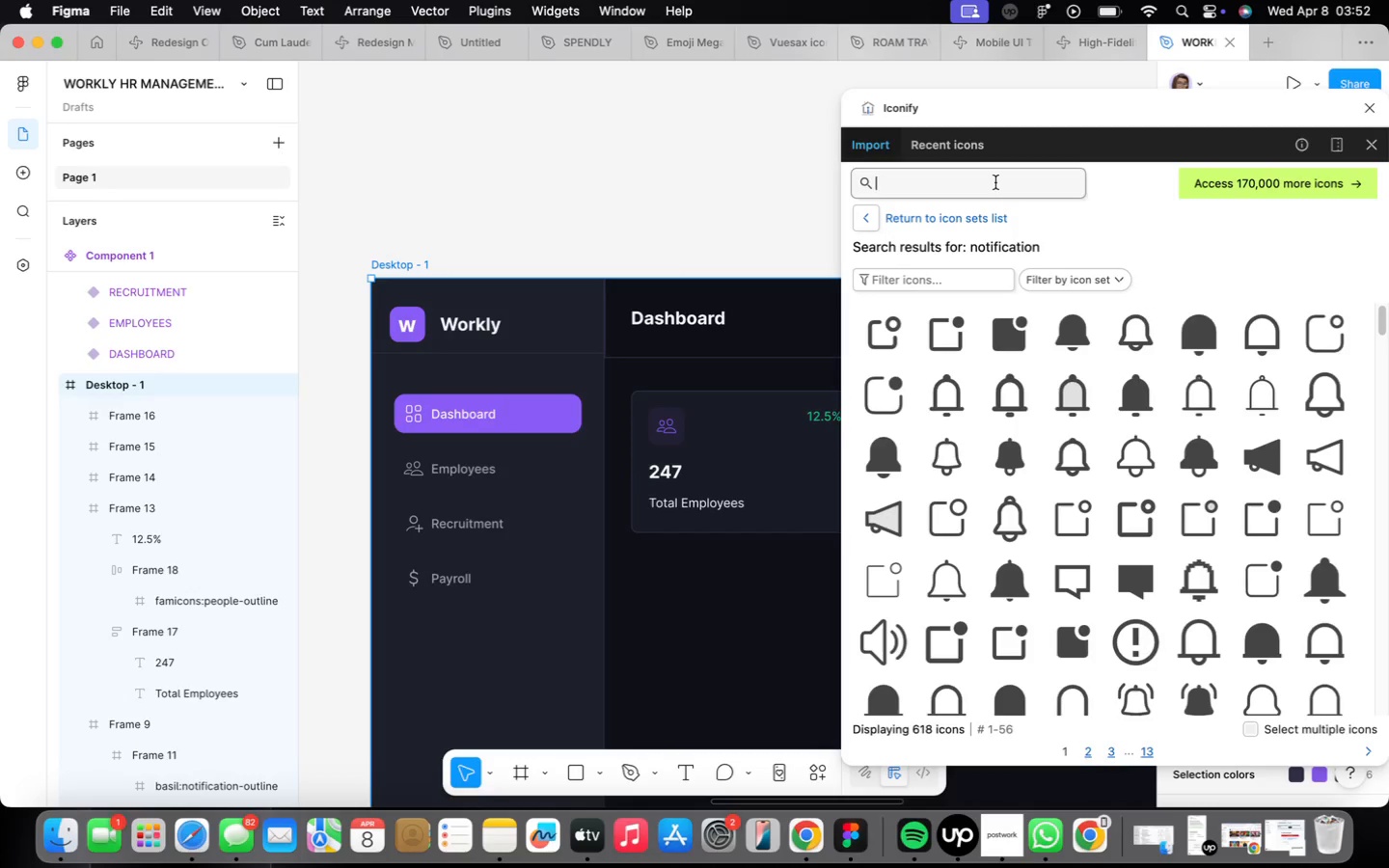 
type(an)
 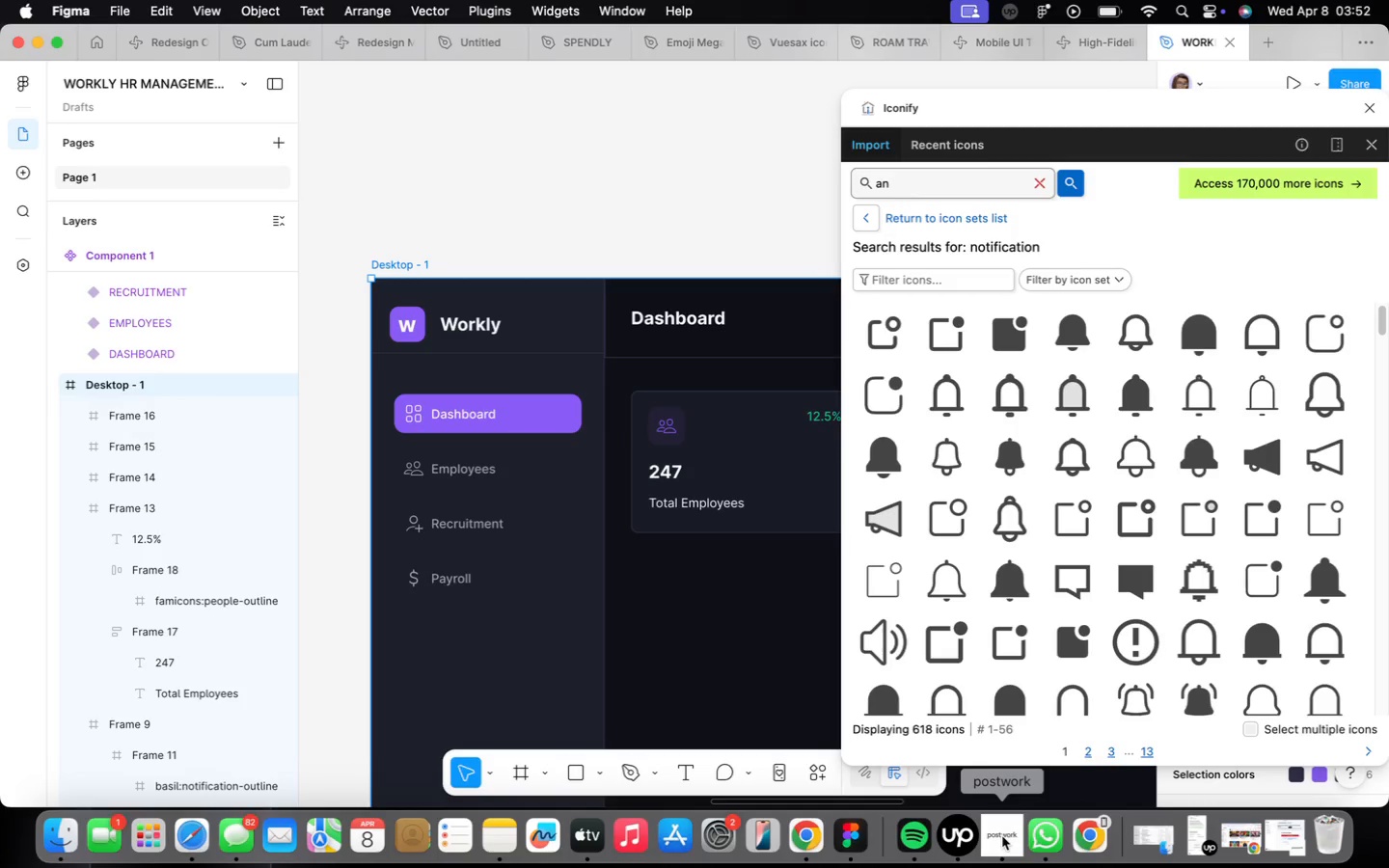 
left_click([1003, 835])